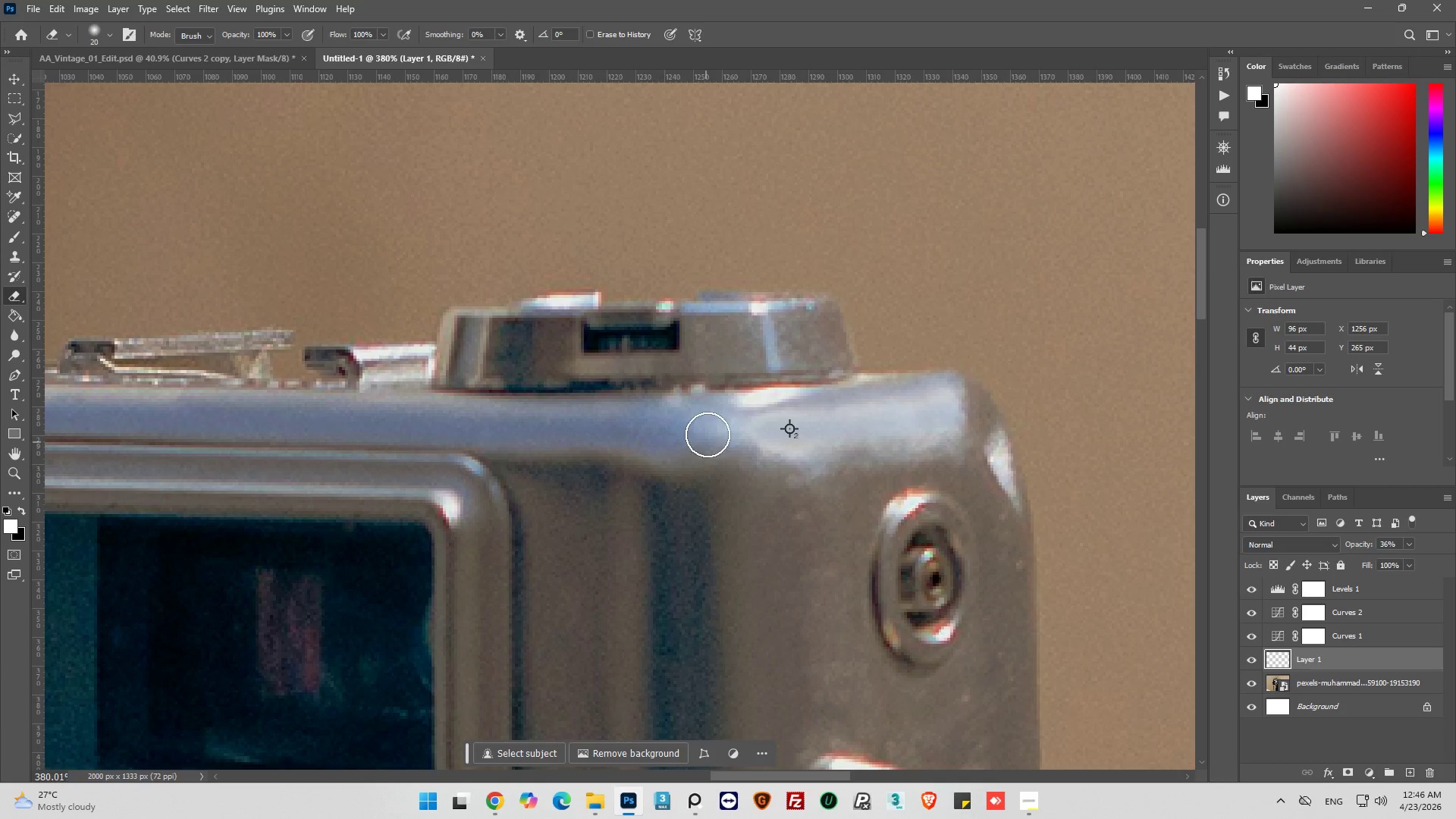 
left_click_drag(start_coordinate=[708, 429], to_coordinate=[925, 365])
 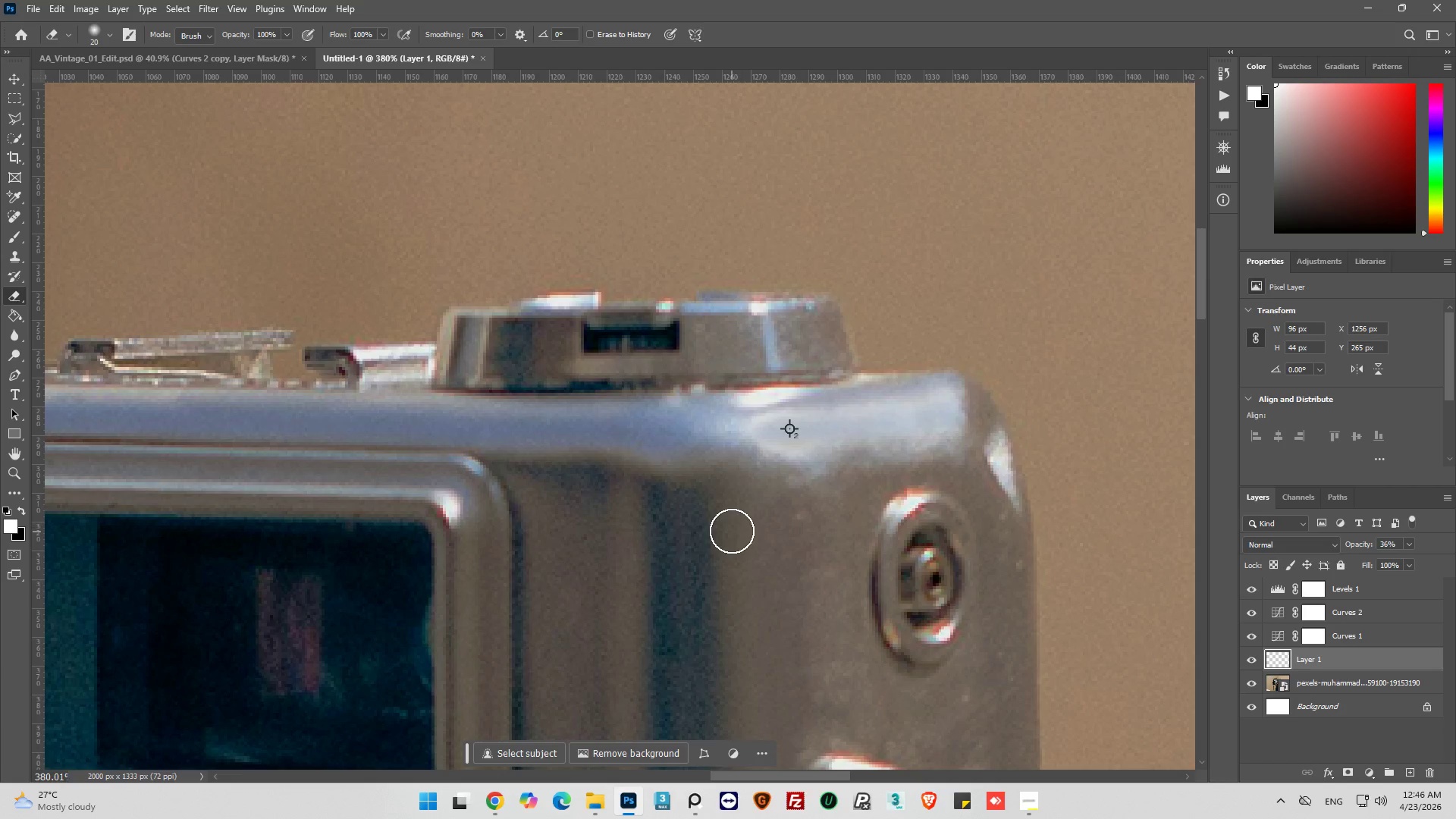 
key(Control+Z)
 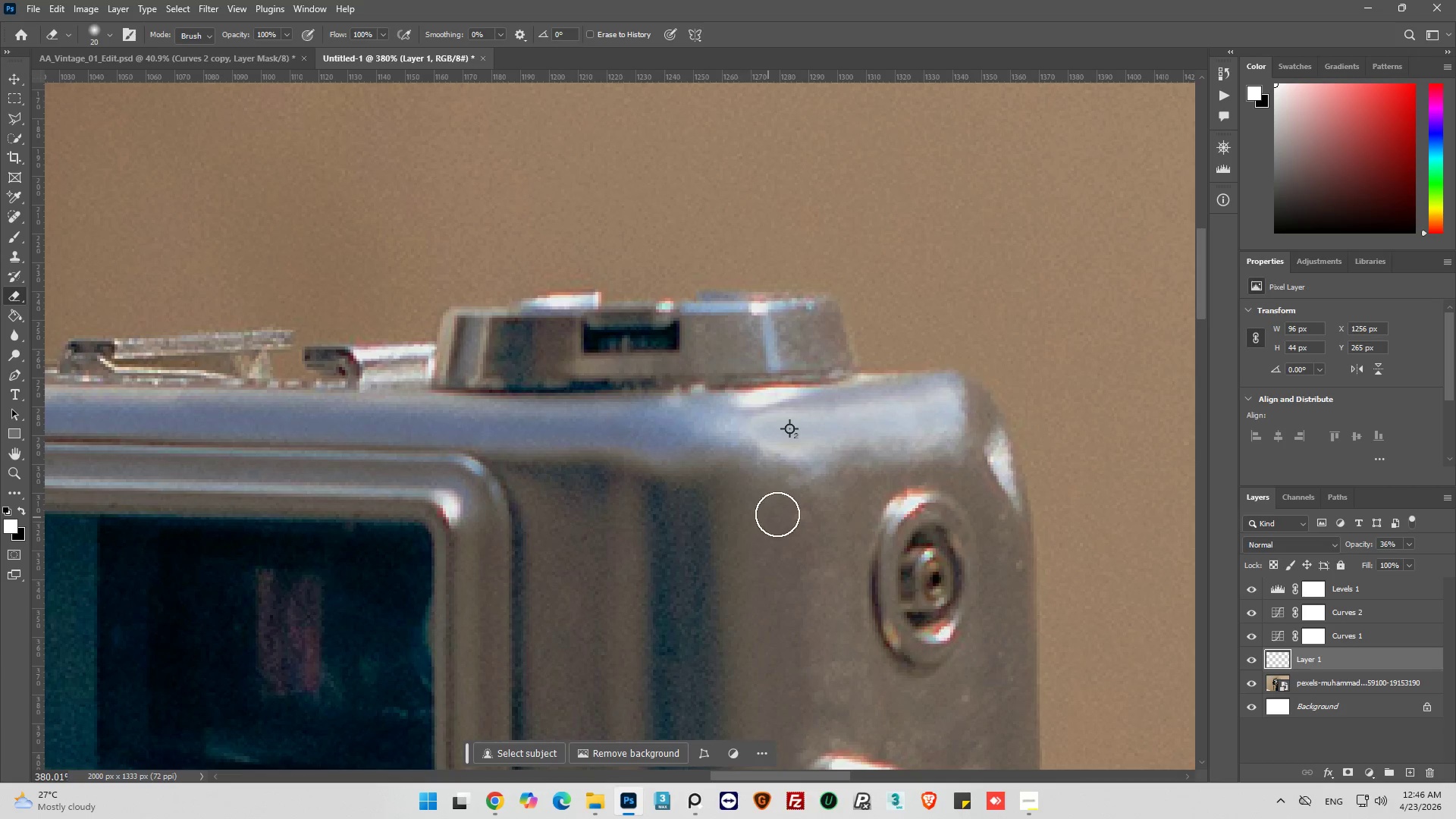 
left_click_drag(start_coordinate=[770, 507], to_coordinate=[765, 497])
 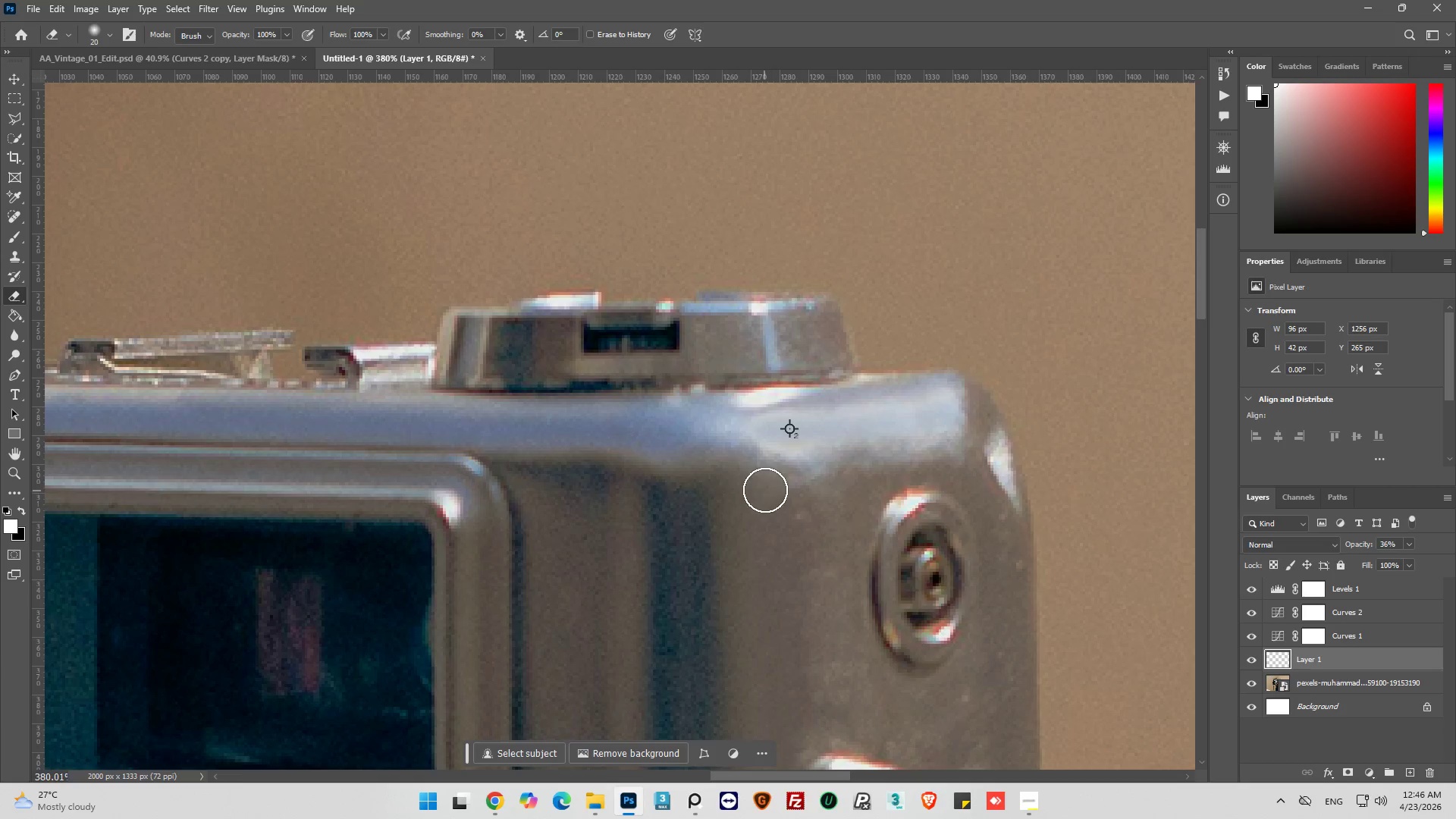 
left_click_drag(start_coordinate=[770, 488], to_coordinate=[949, 472])
 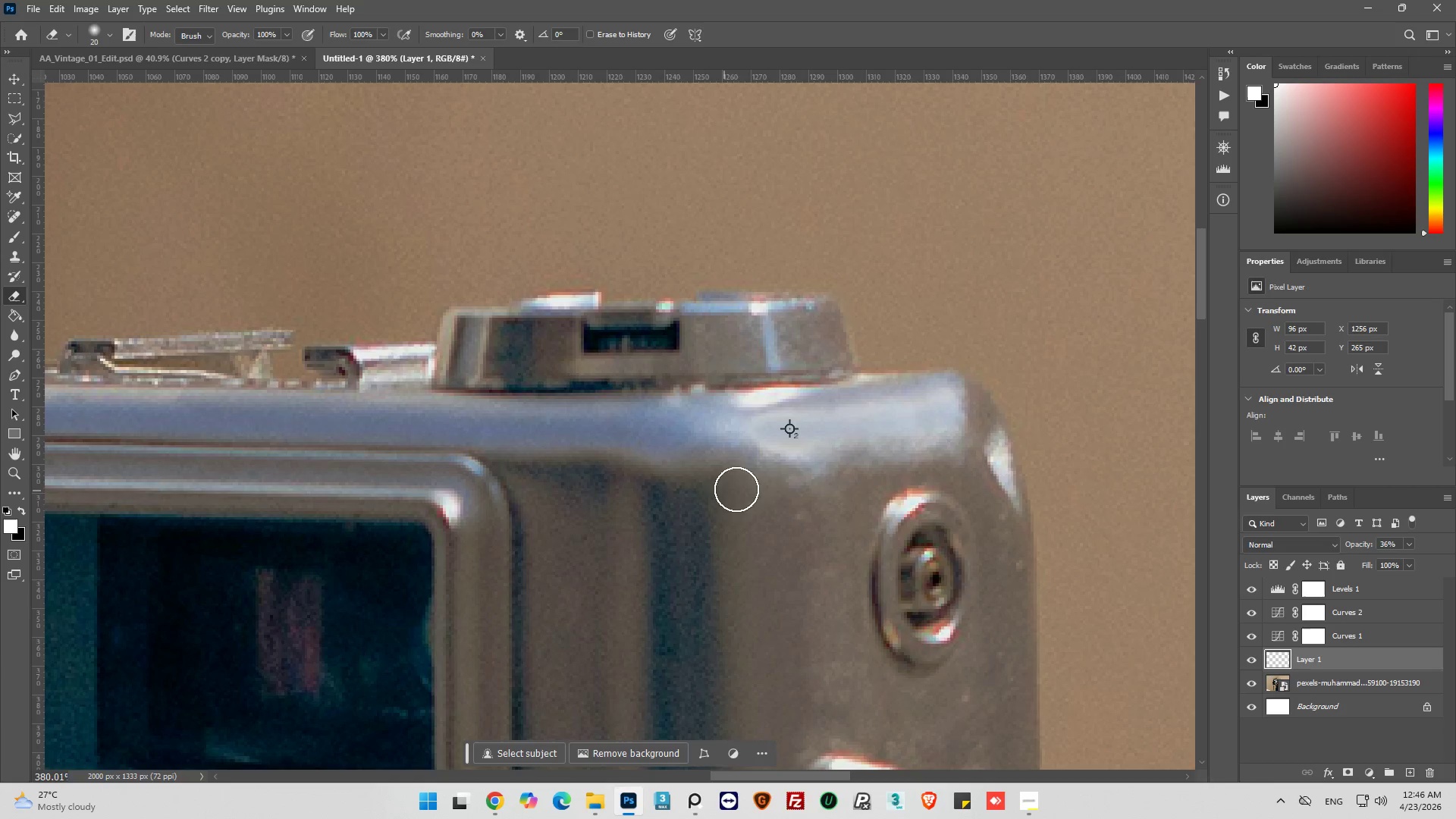 
left_click_drag(start_coordinate=[758, 486], to_coordinate=[957, 461])
 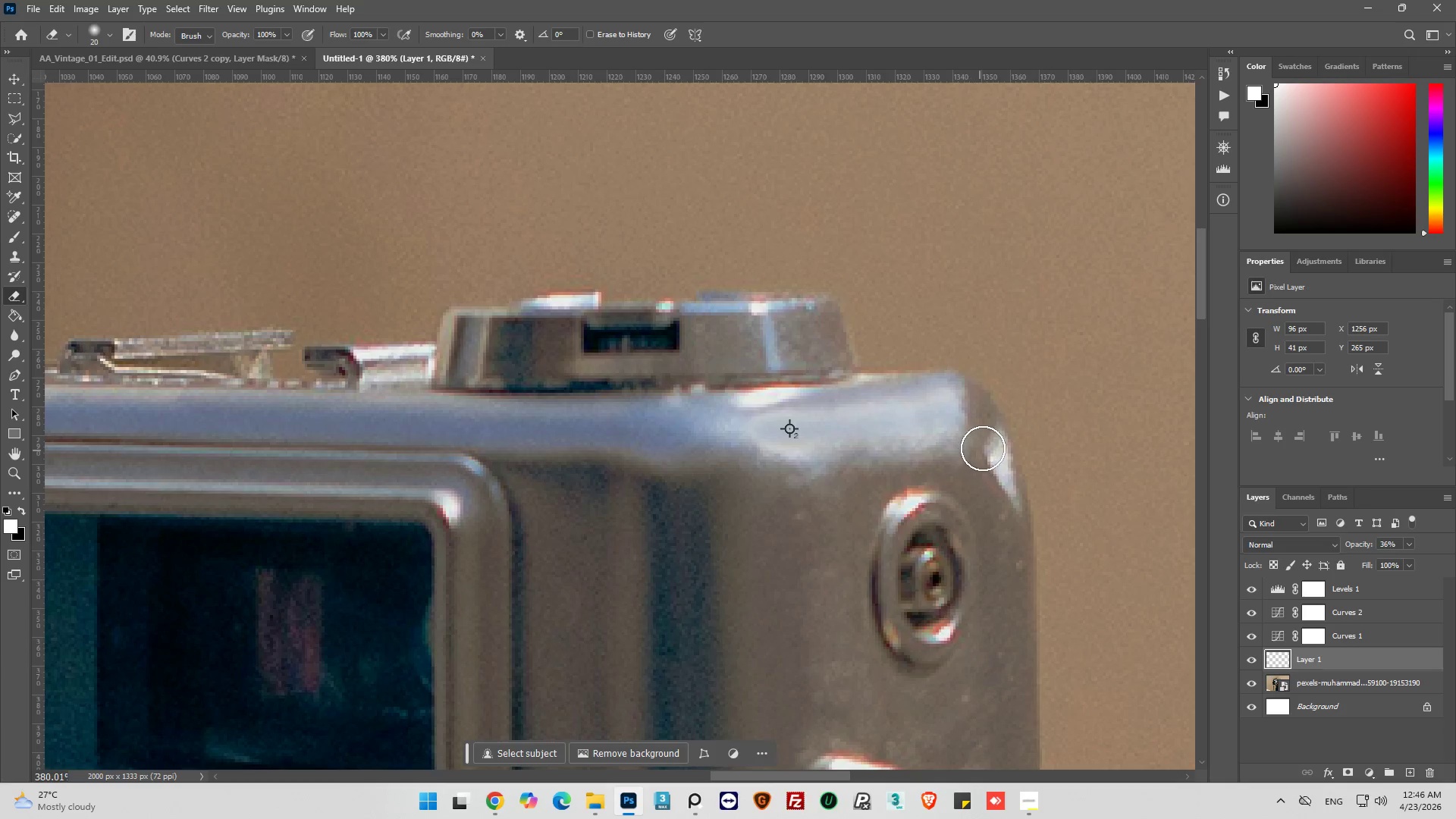 
left_click_drag(start_coordinate=[983, 448], to_coordinate=[900, 464])
 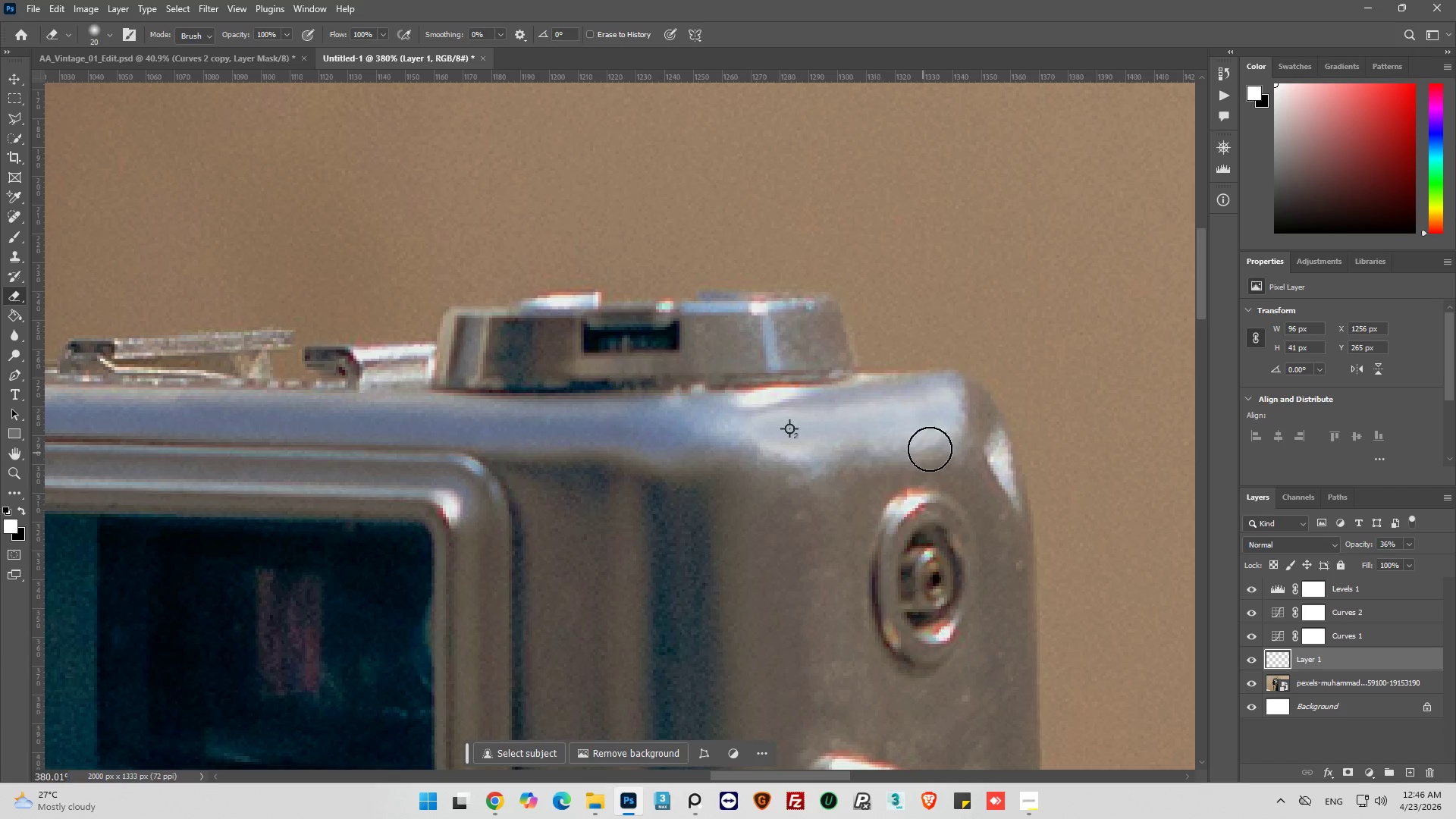 
left_click_drag(start_coordinate=[943, 444], to_coordinate=[956, 444])
 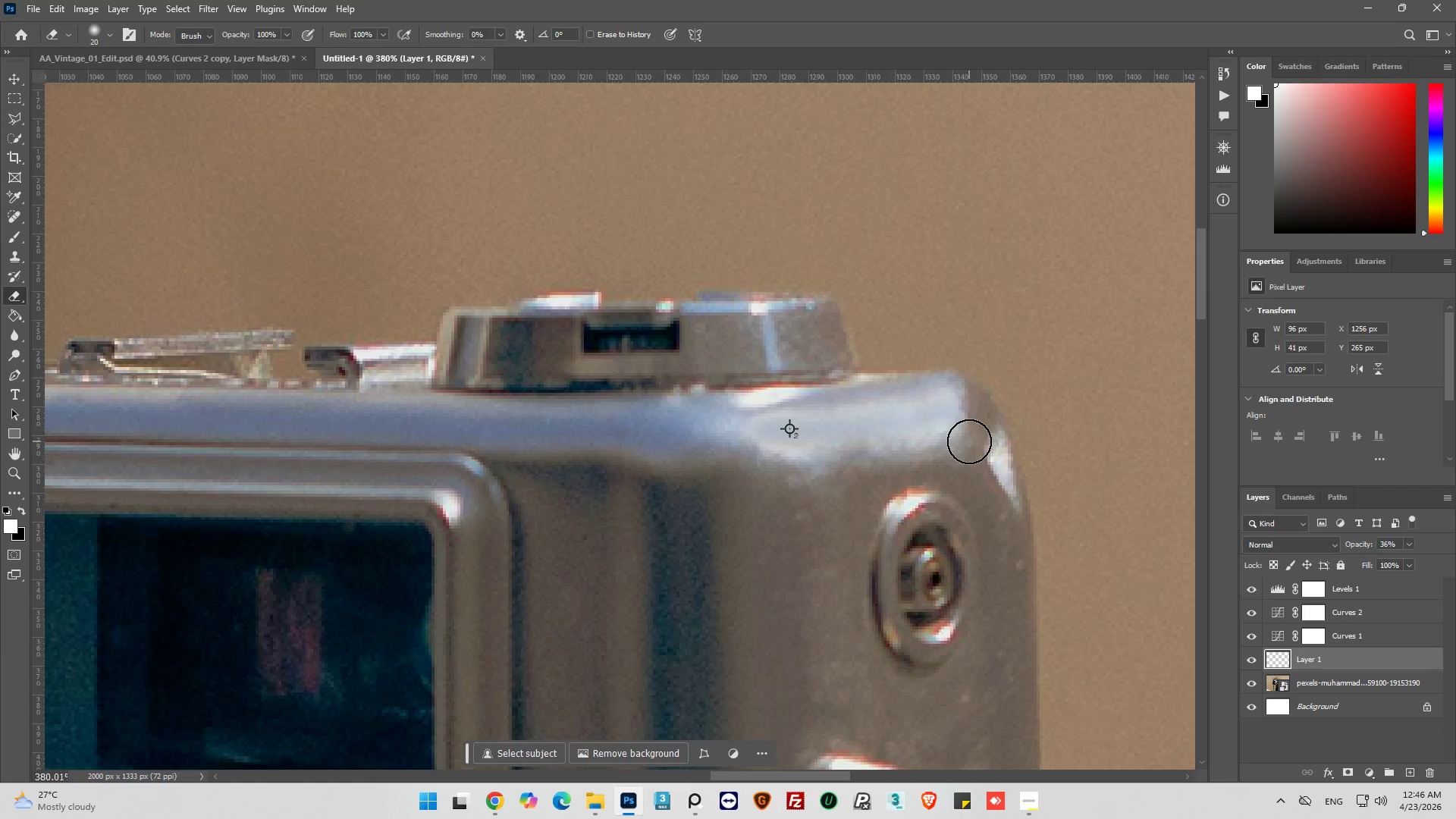 
left_click_drag(start_coordinate=[969, 441], to_coordinate=[818, 484])
 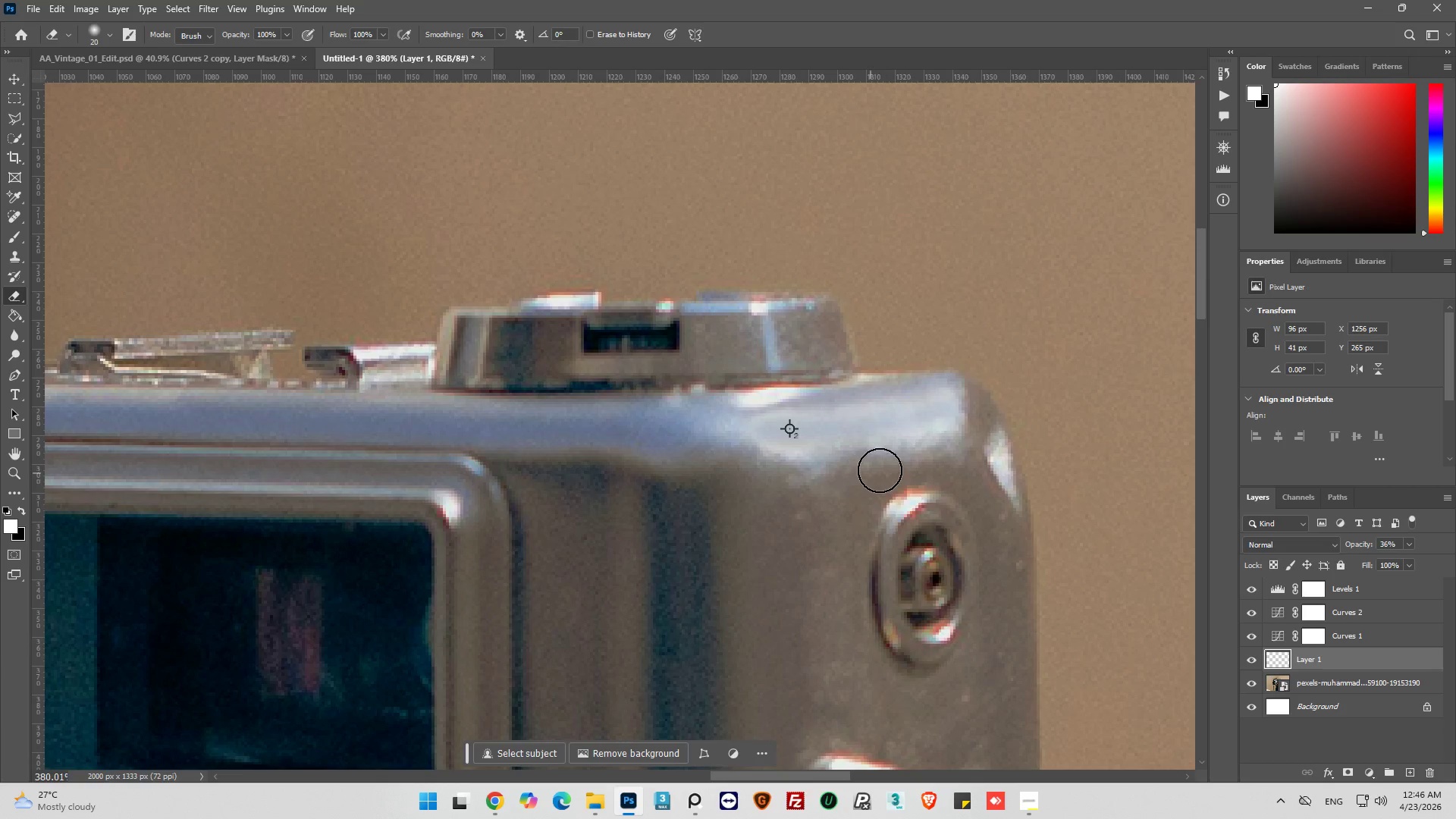 
left_click_drag(start_coordinate=[880, 470], to_coordinate=[708, 491])
 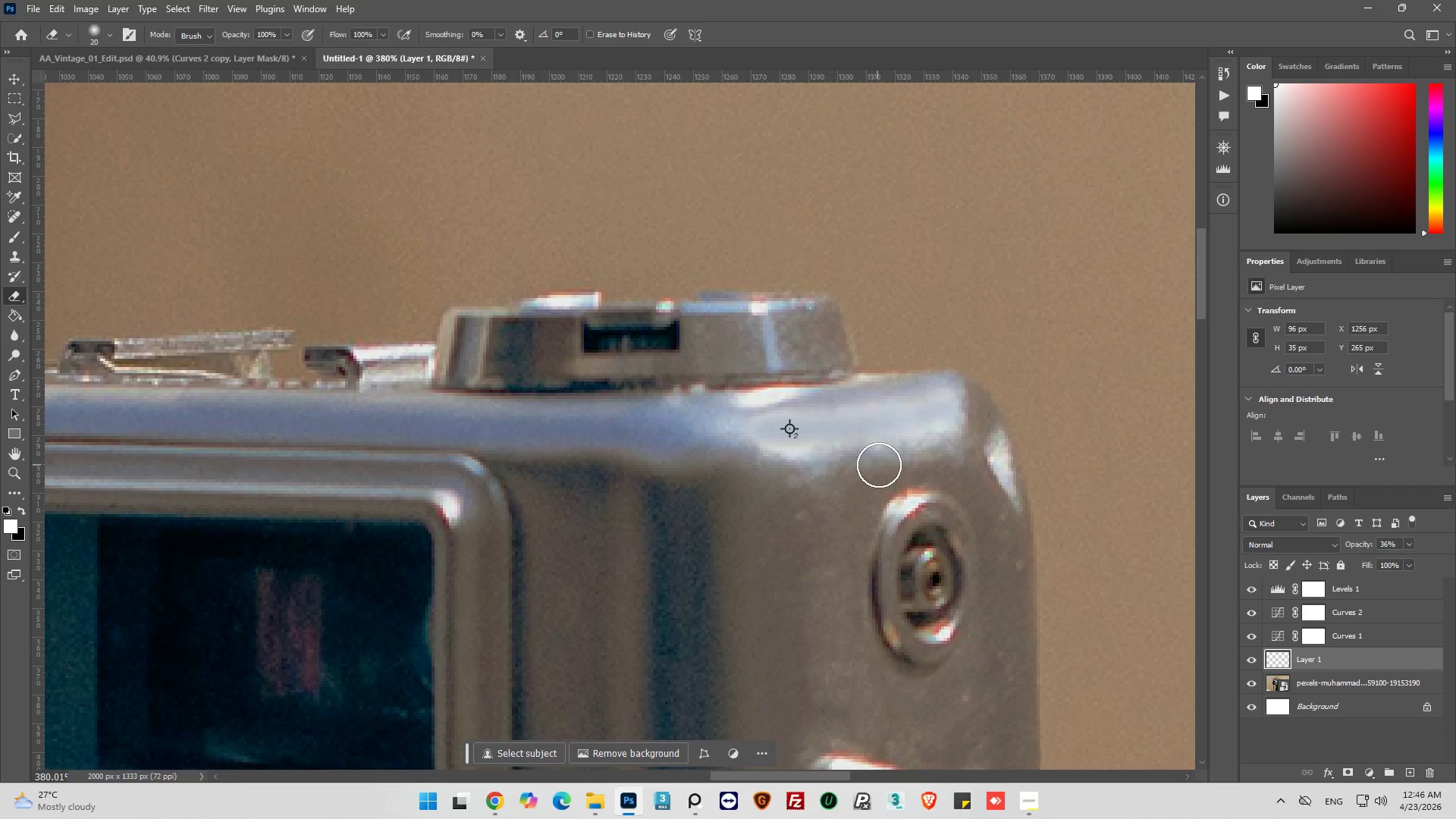 
left_click_drag(start_coordinate=[877, 466], to_coordinate=[723, 499])
 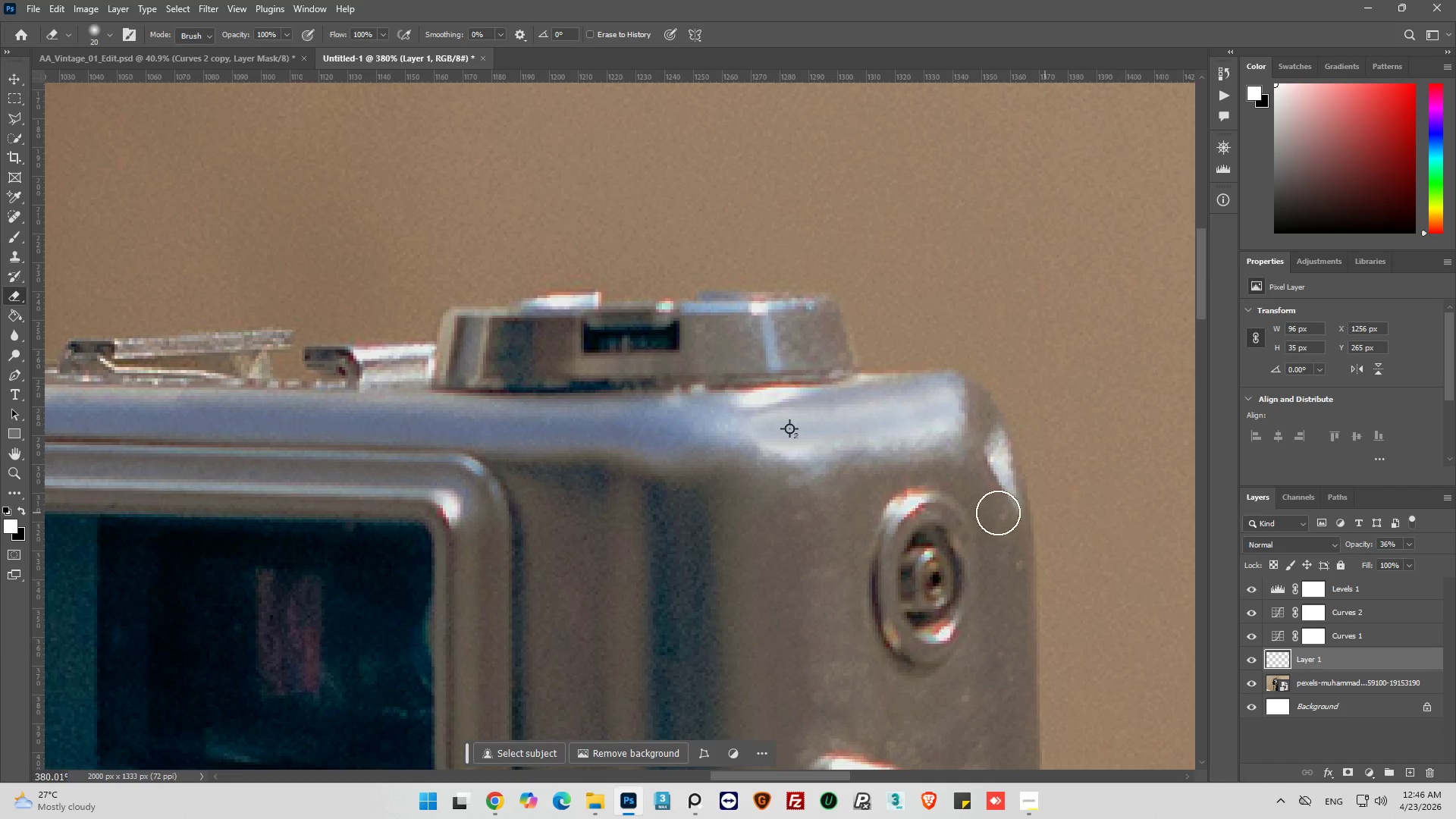 
key(Alt+AltLeft)
 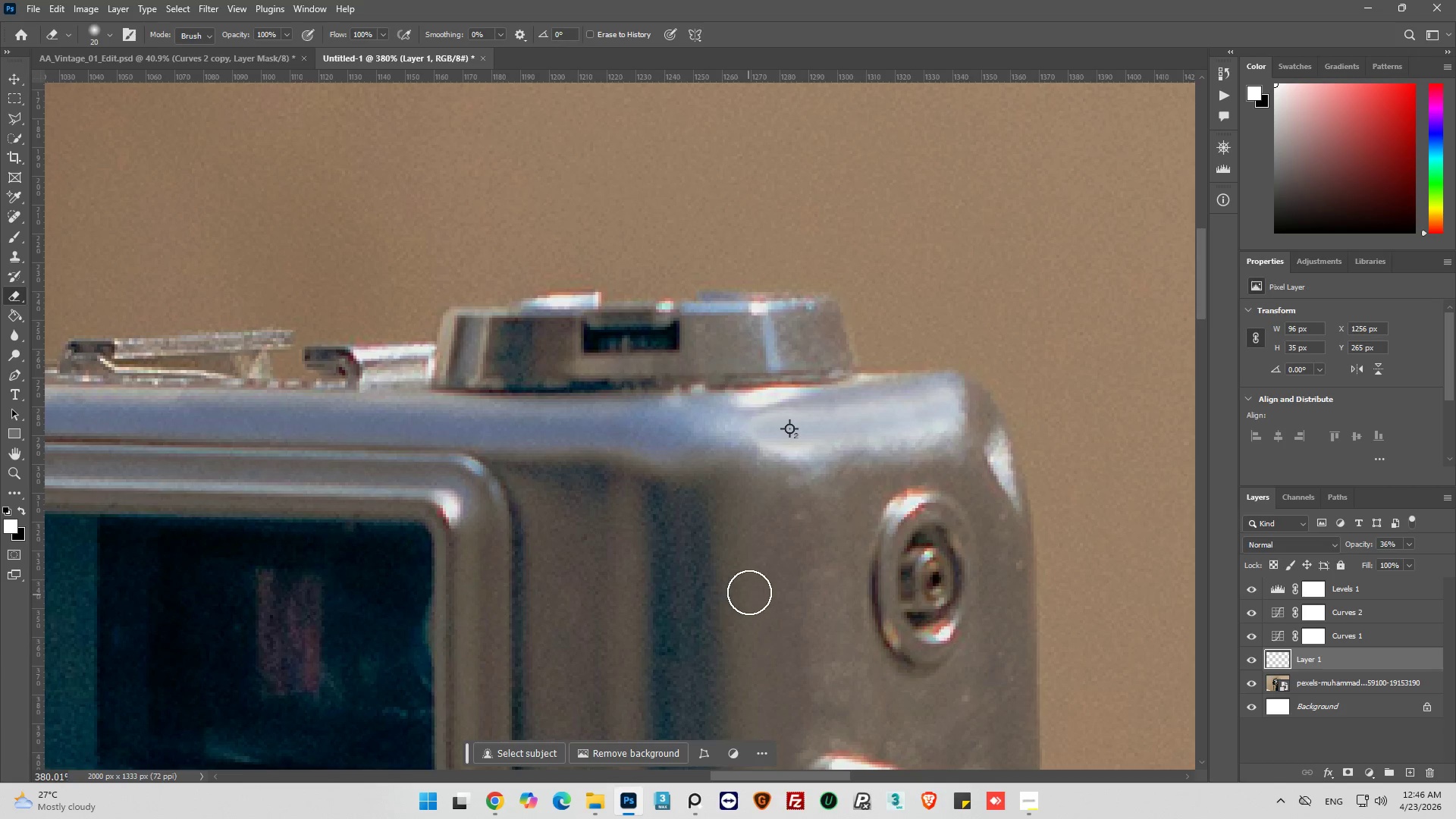 
key(Alt+AltLeft)
 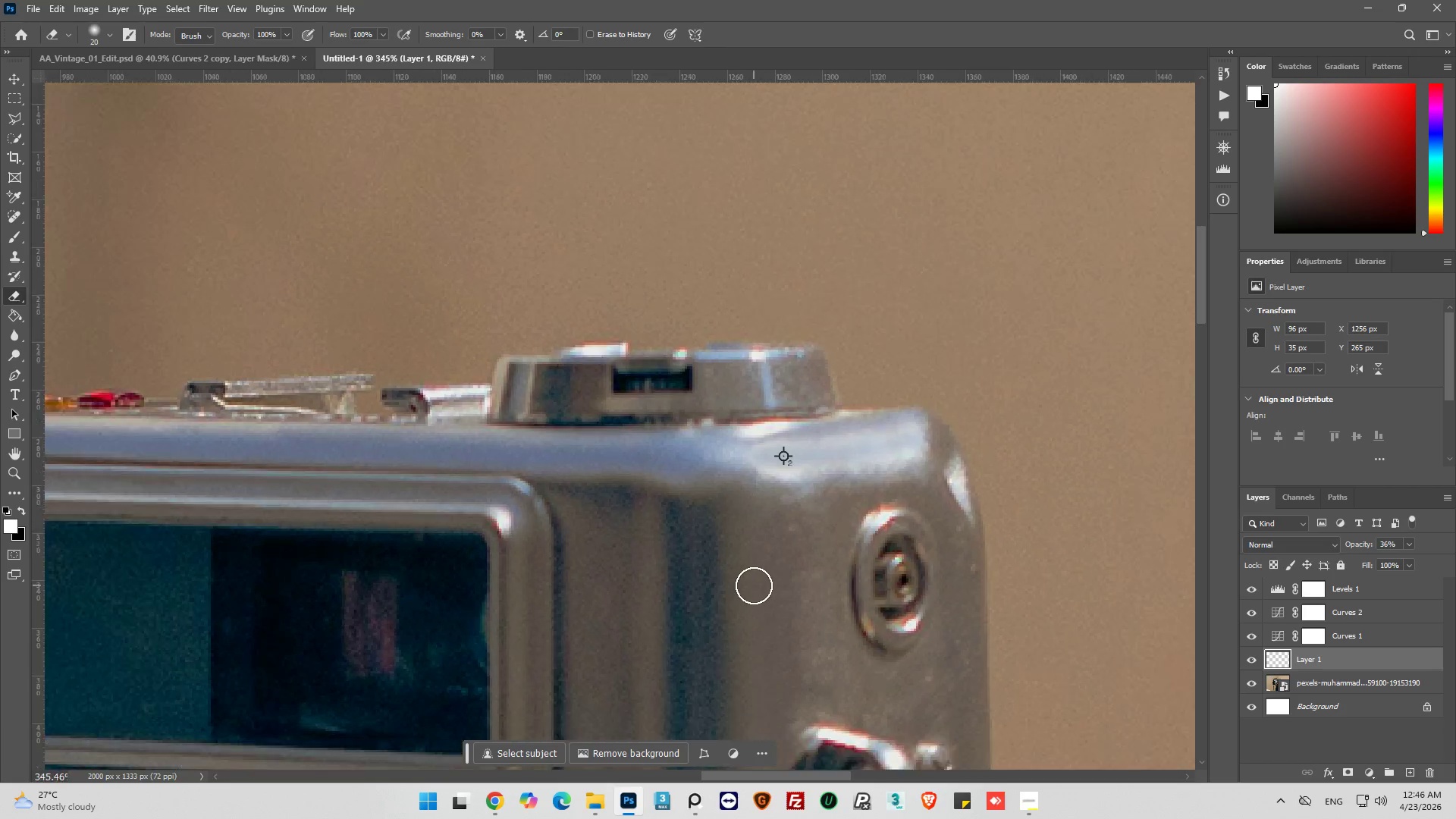 
hold_key(key=AltLeft, duration=0.48)
 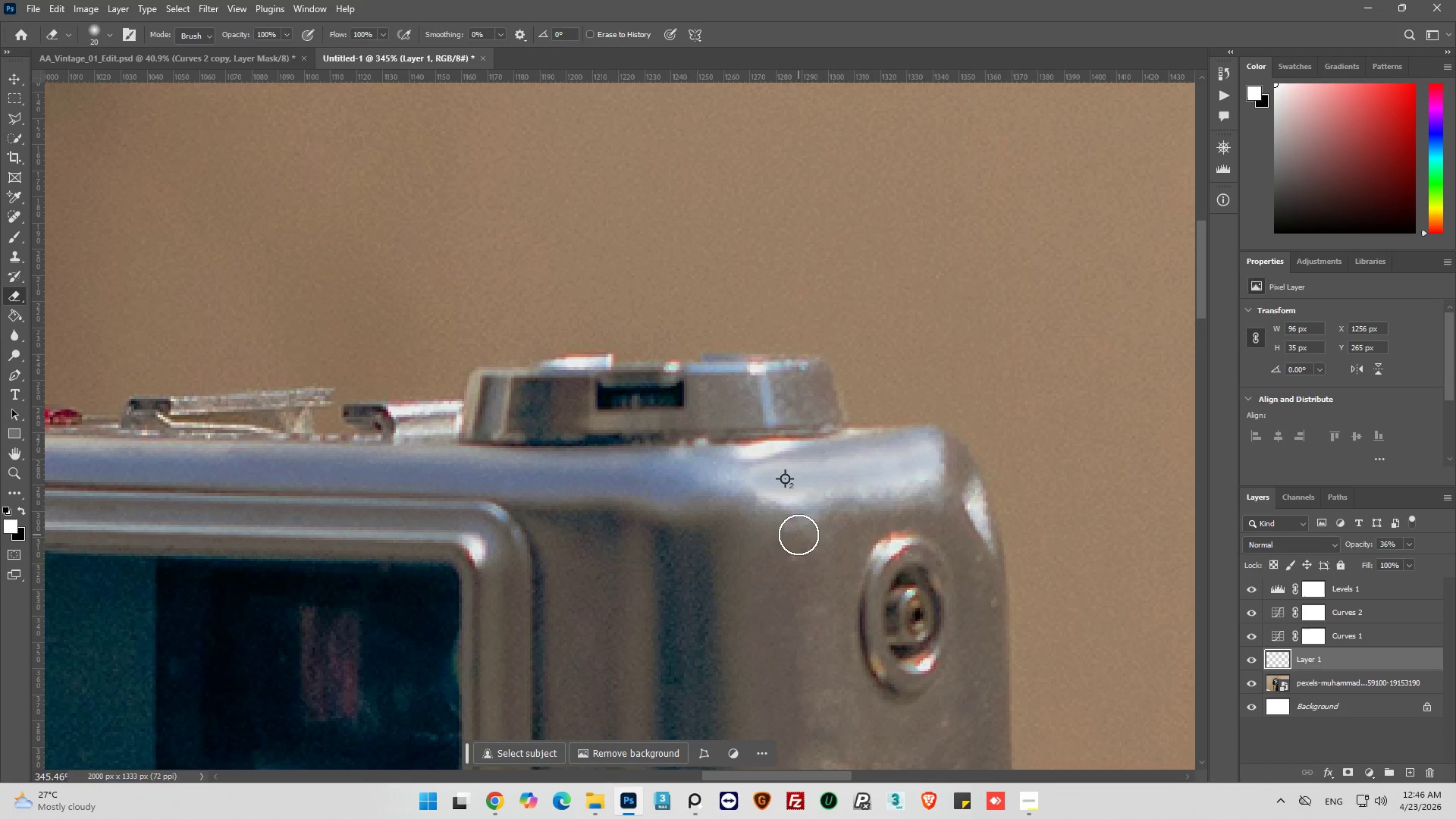 
scroll: coordinate [768, 579], scroll_direction: down, amount: 6.0
 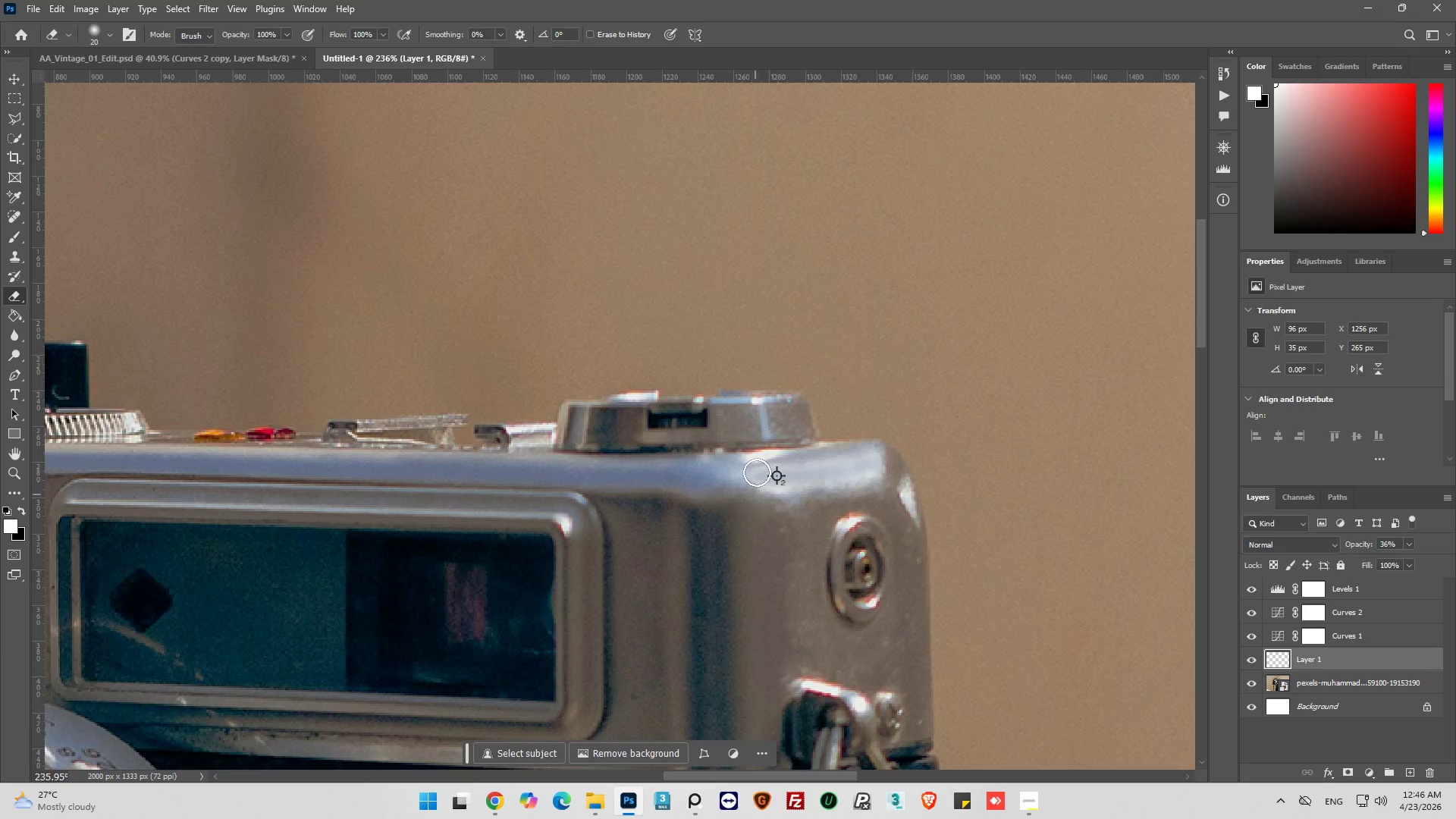 
scroll: coordinate [757, 470], scroll_direction: up, amount: 4.0
 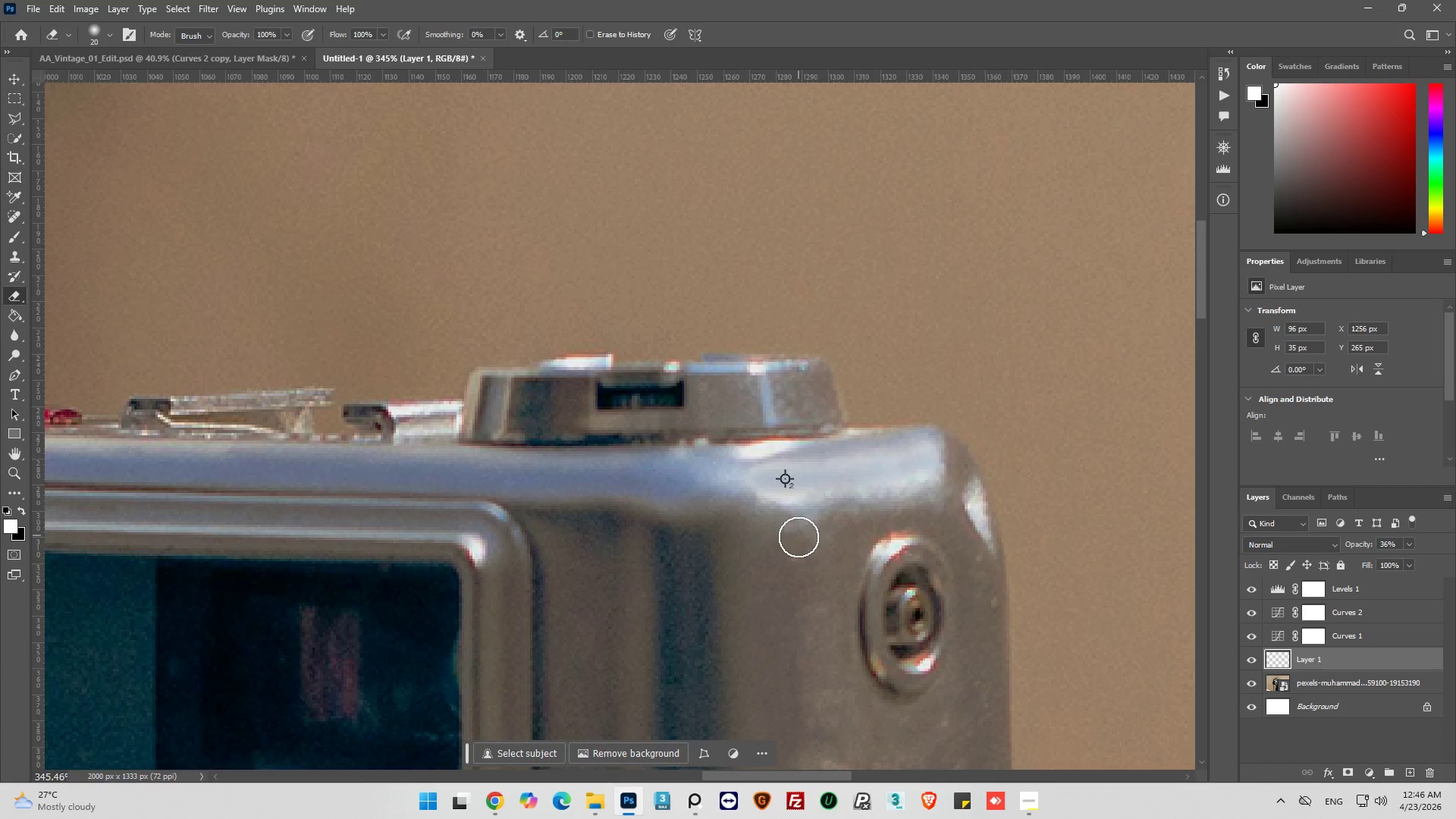 
key(Control+Z)
 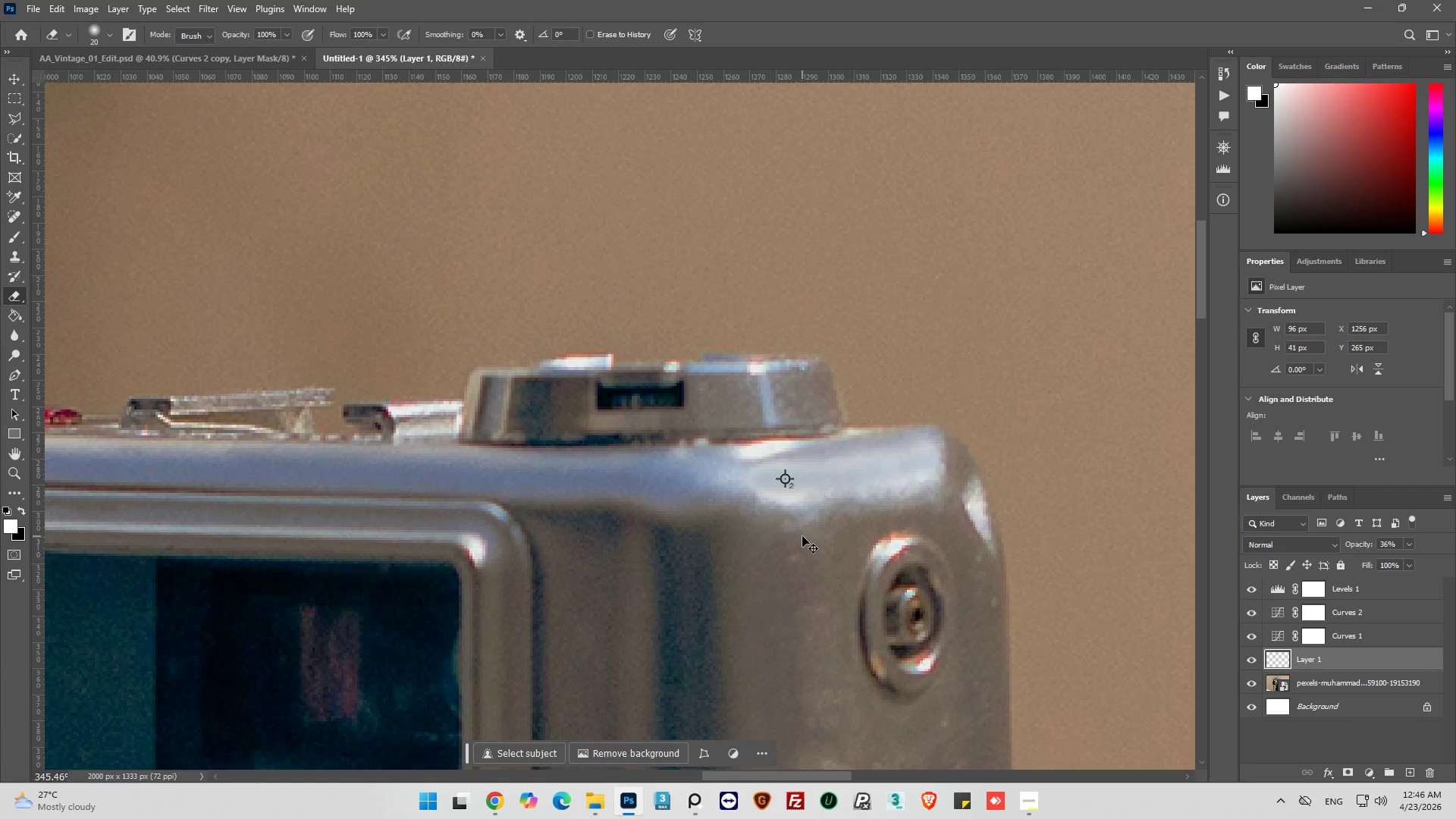 
key(Control+Z)
 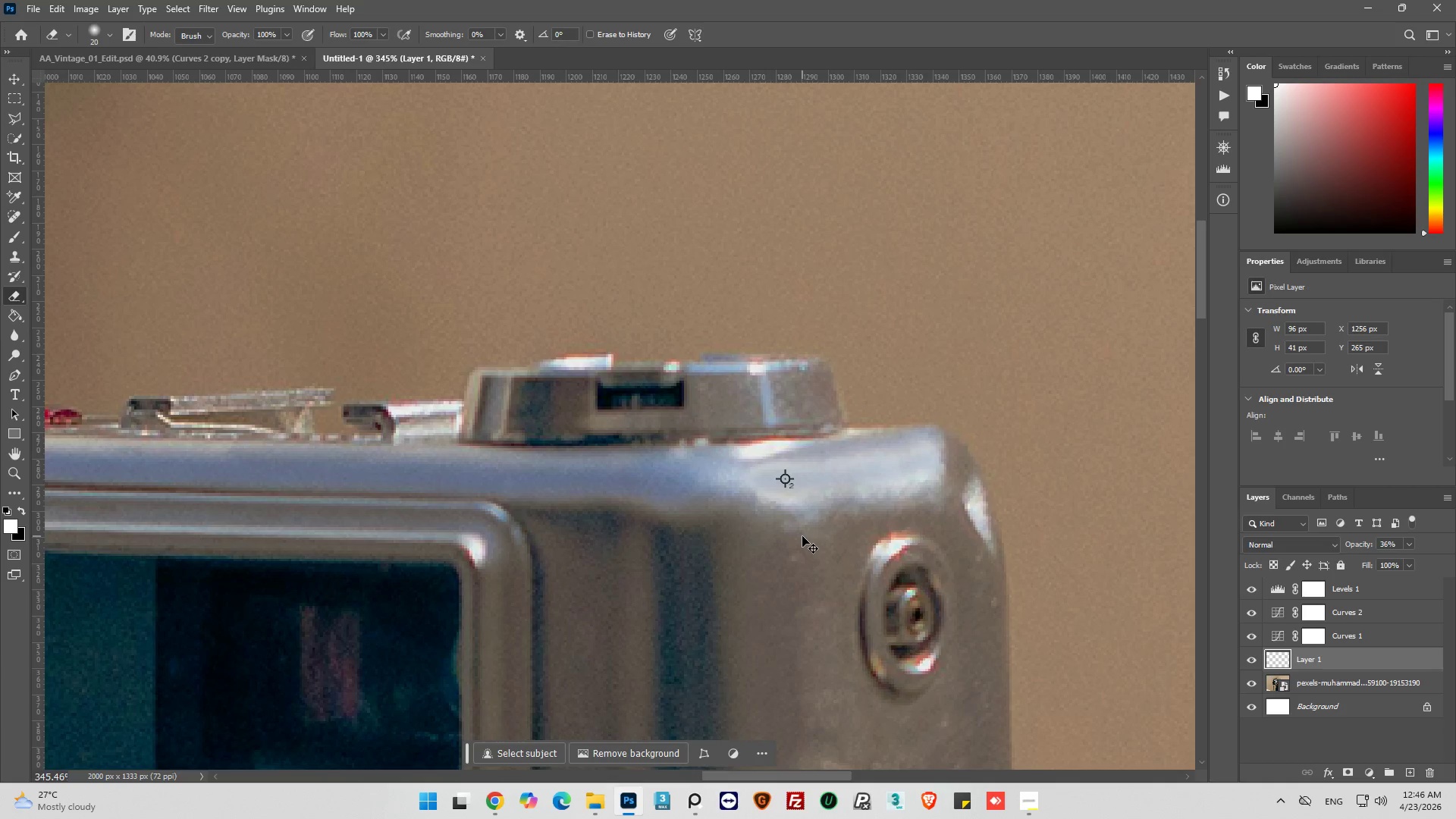 
key(Control+Z)
 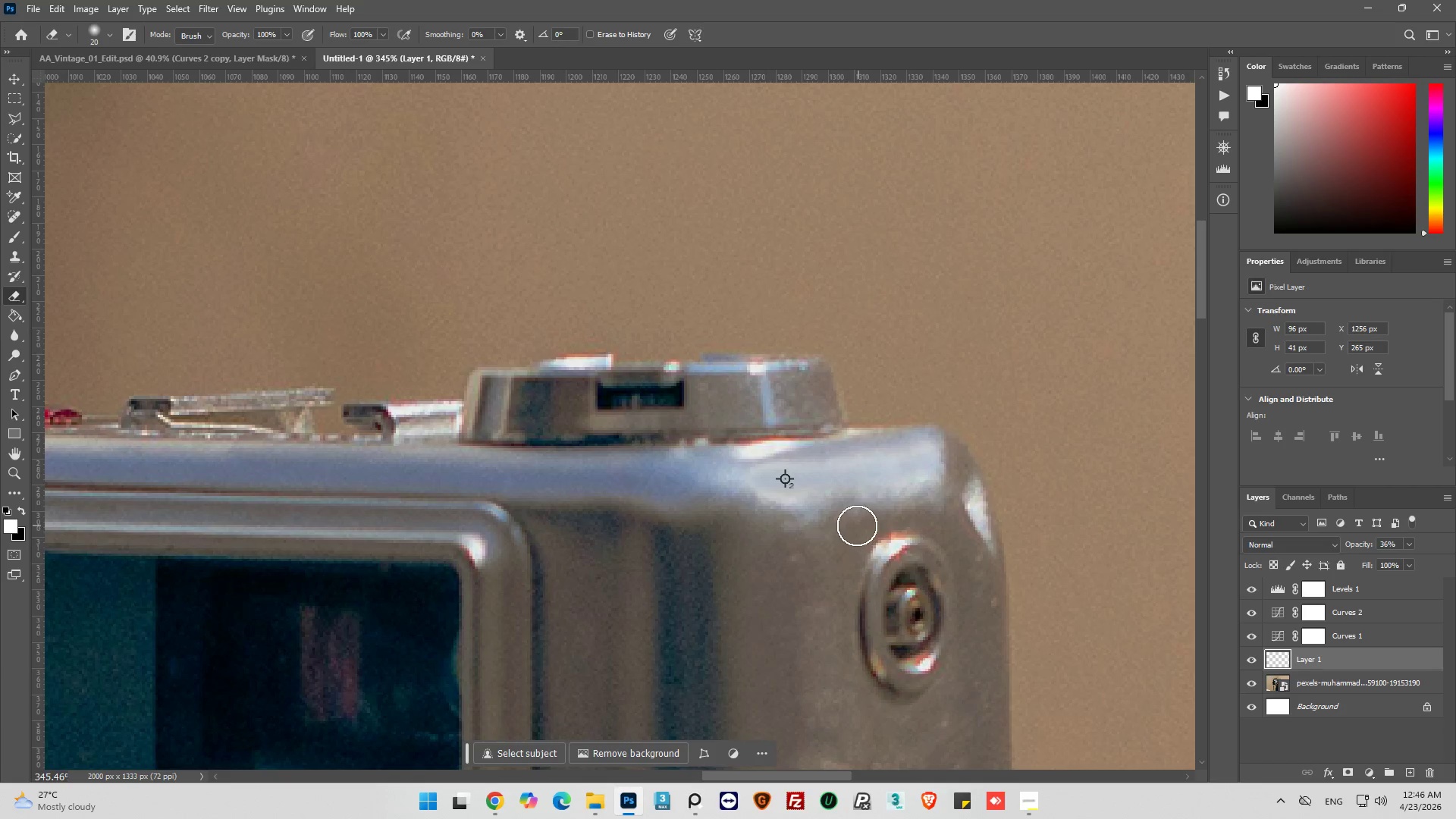 
left_click_drag(start_coordinate=[795, 551], to_coordinate=[990, 495])
 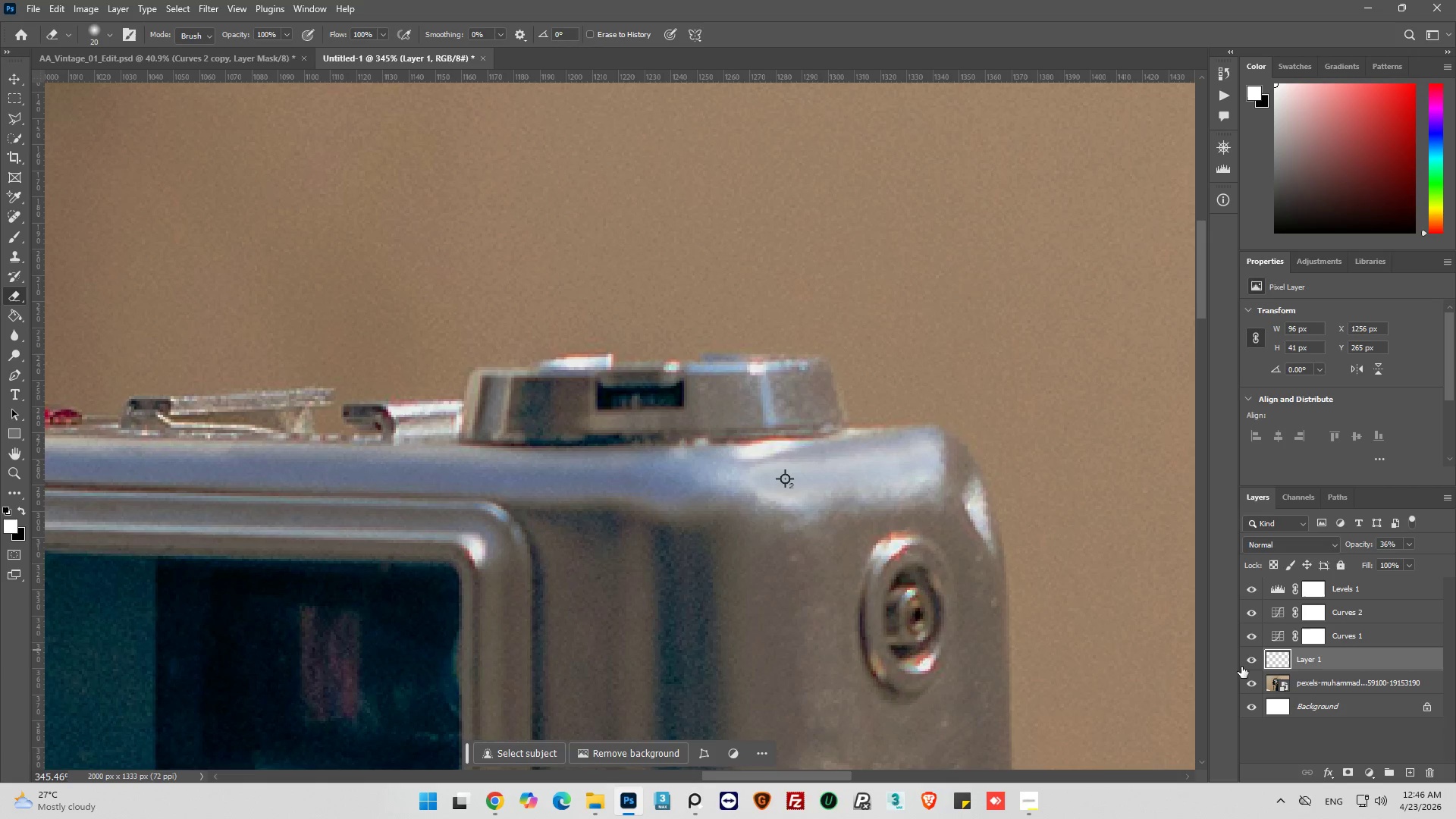 
hold_key(key=AltLeft, duration=0.36)
scroll: coordinate [808, 495], scroll_direction: up, amount: 4.0
 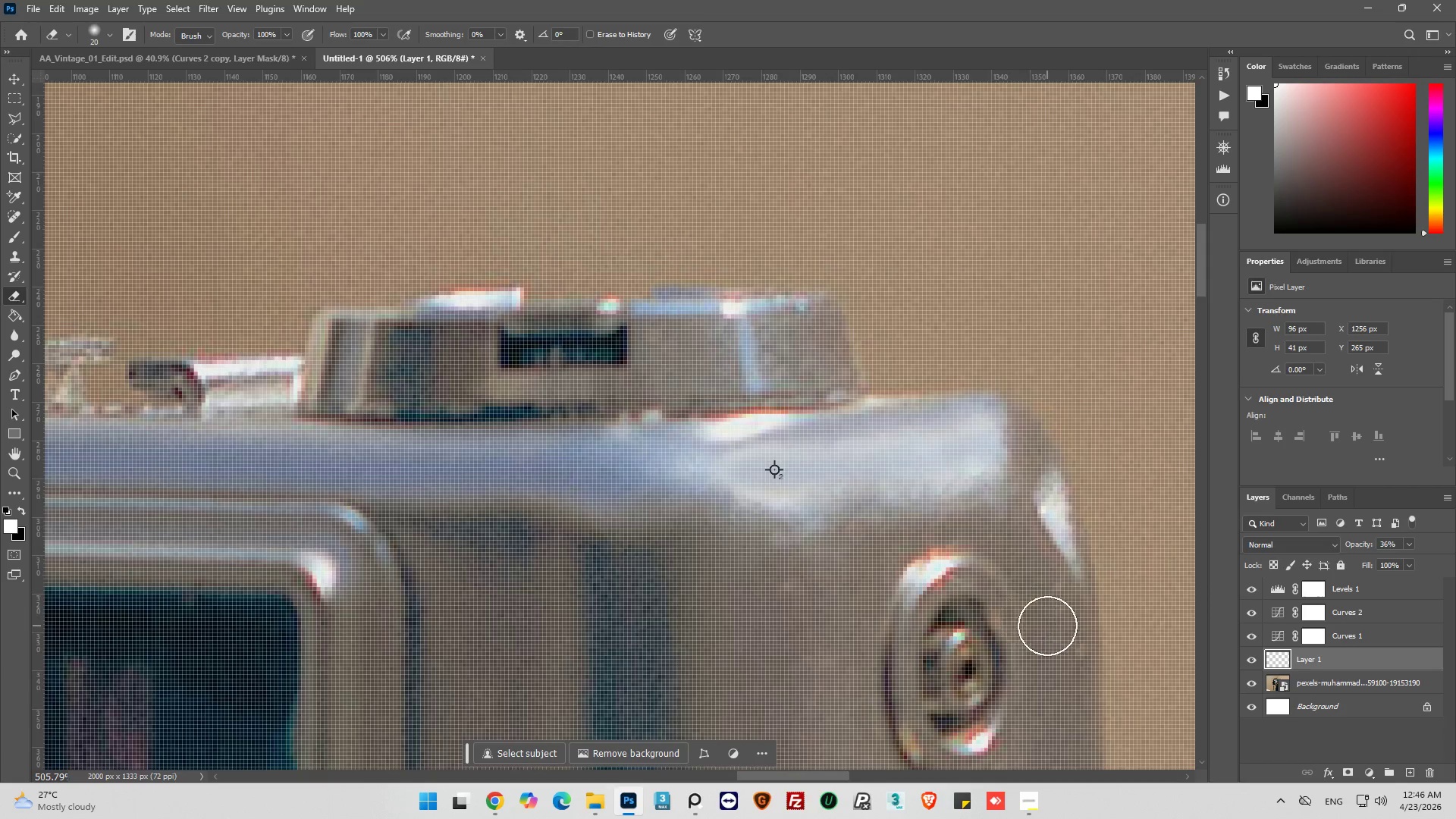 
hold_key(key=AltLeft, duration=0.39)
scroll: coordinate [924, 574], scroll_direction: down, amount: 7.0
 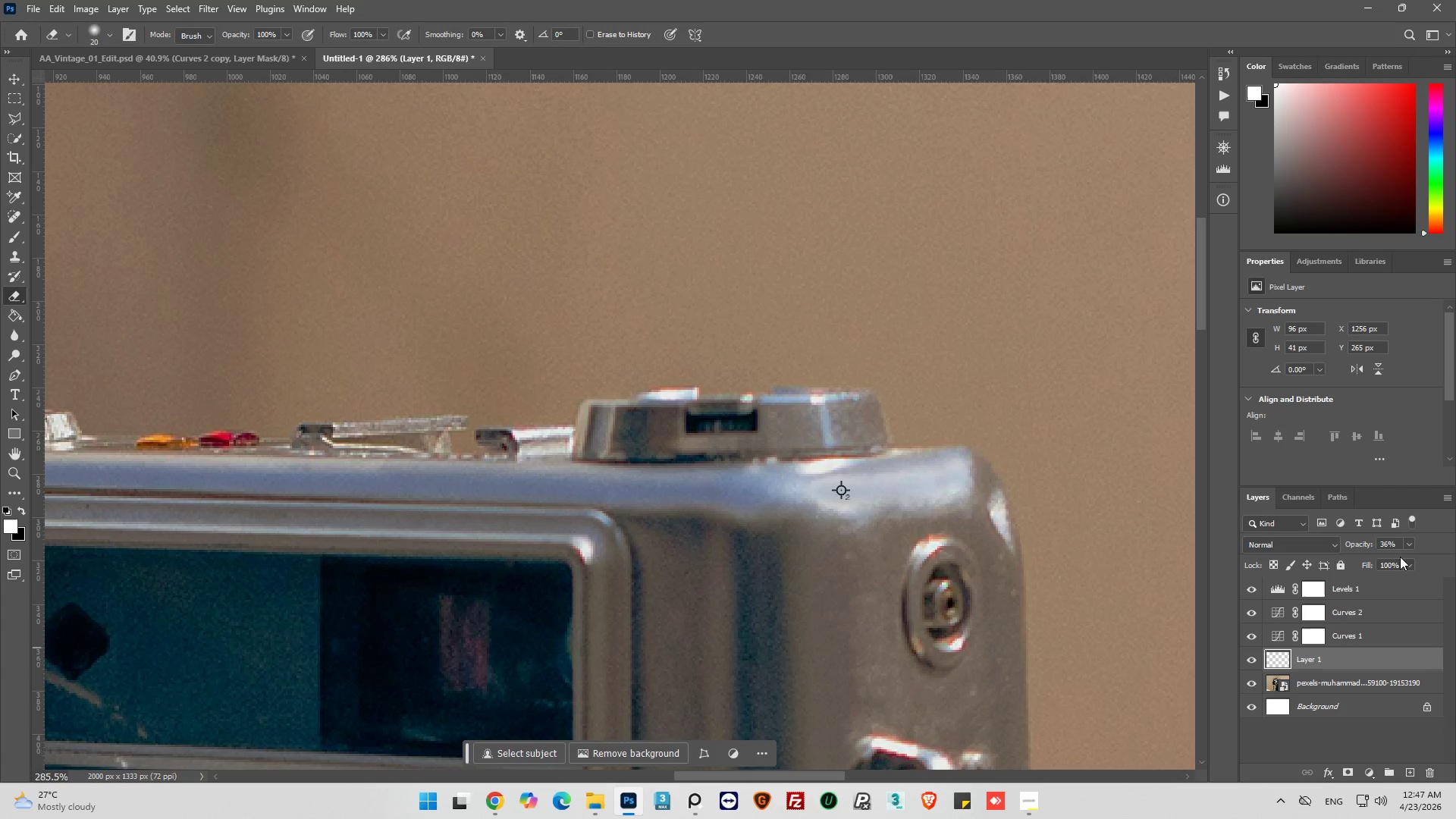 
left_click([1410, 542])
 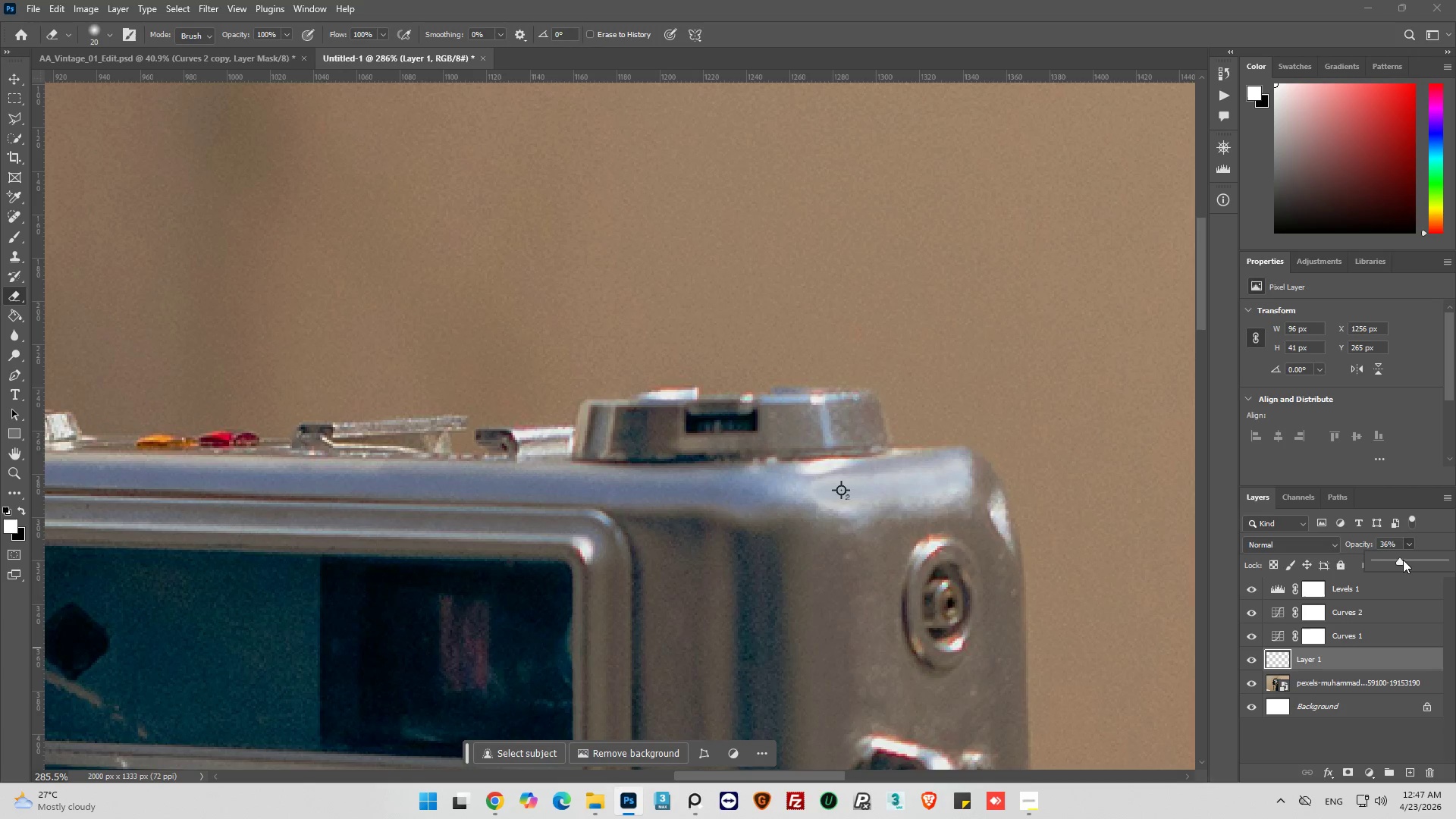 
left_click_drag(start_coordinate=[1401, 560], to_coordinate=[1395, 560])
 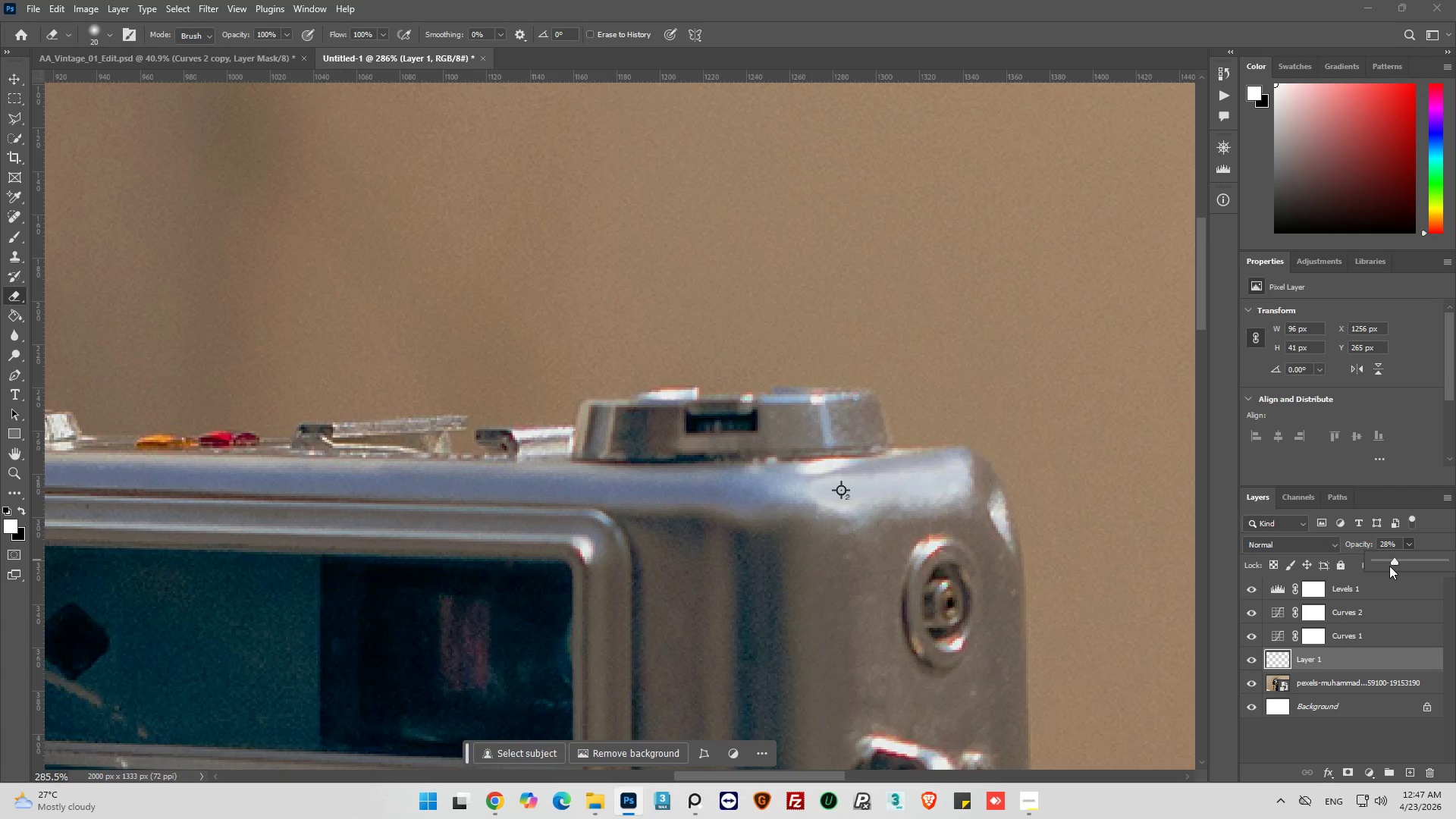 
left_click_drag(start_coordinate=[1391, 560], to_coordinate=[1385, 561])
 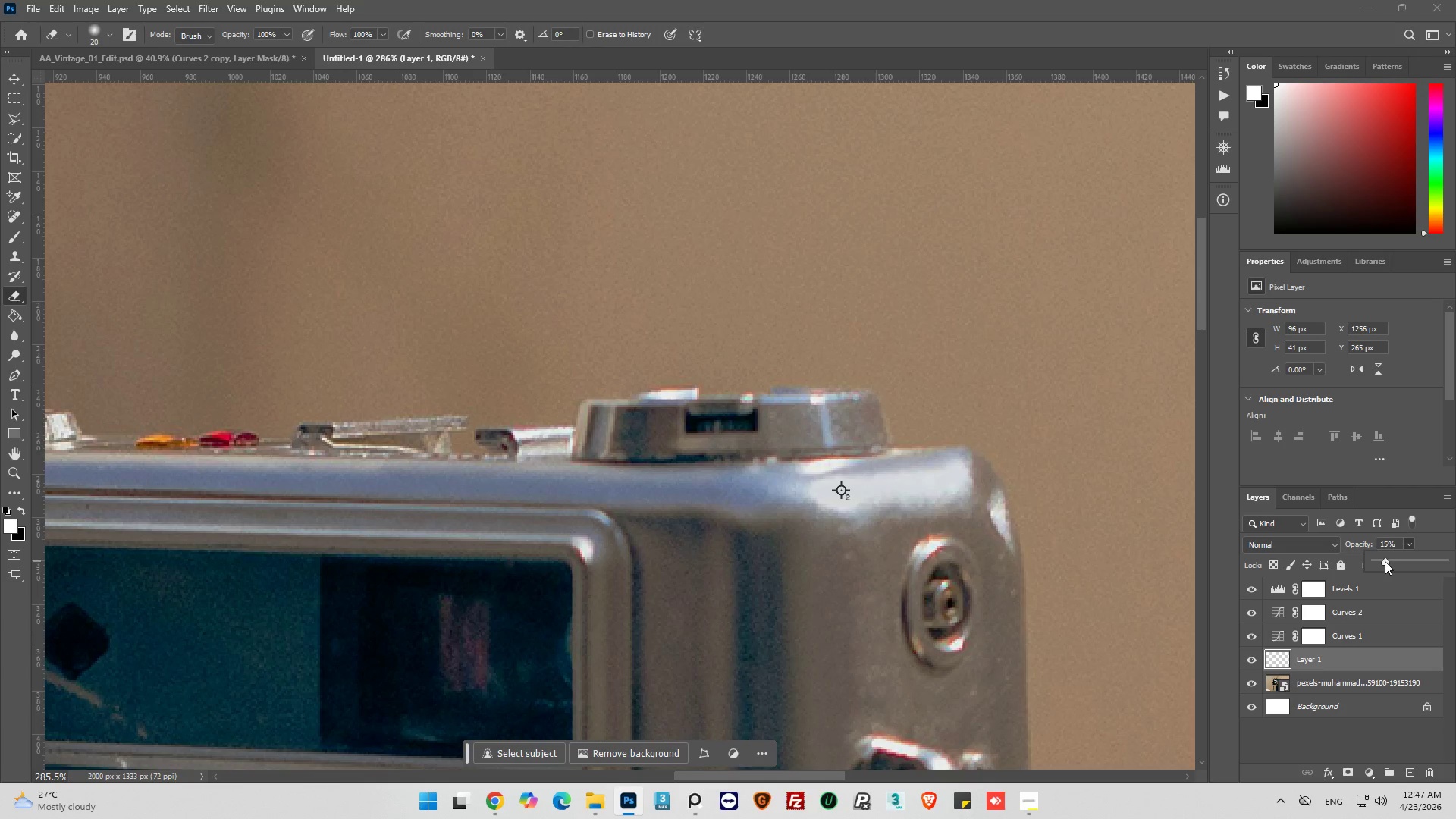 
left_click([1385, 561])
 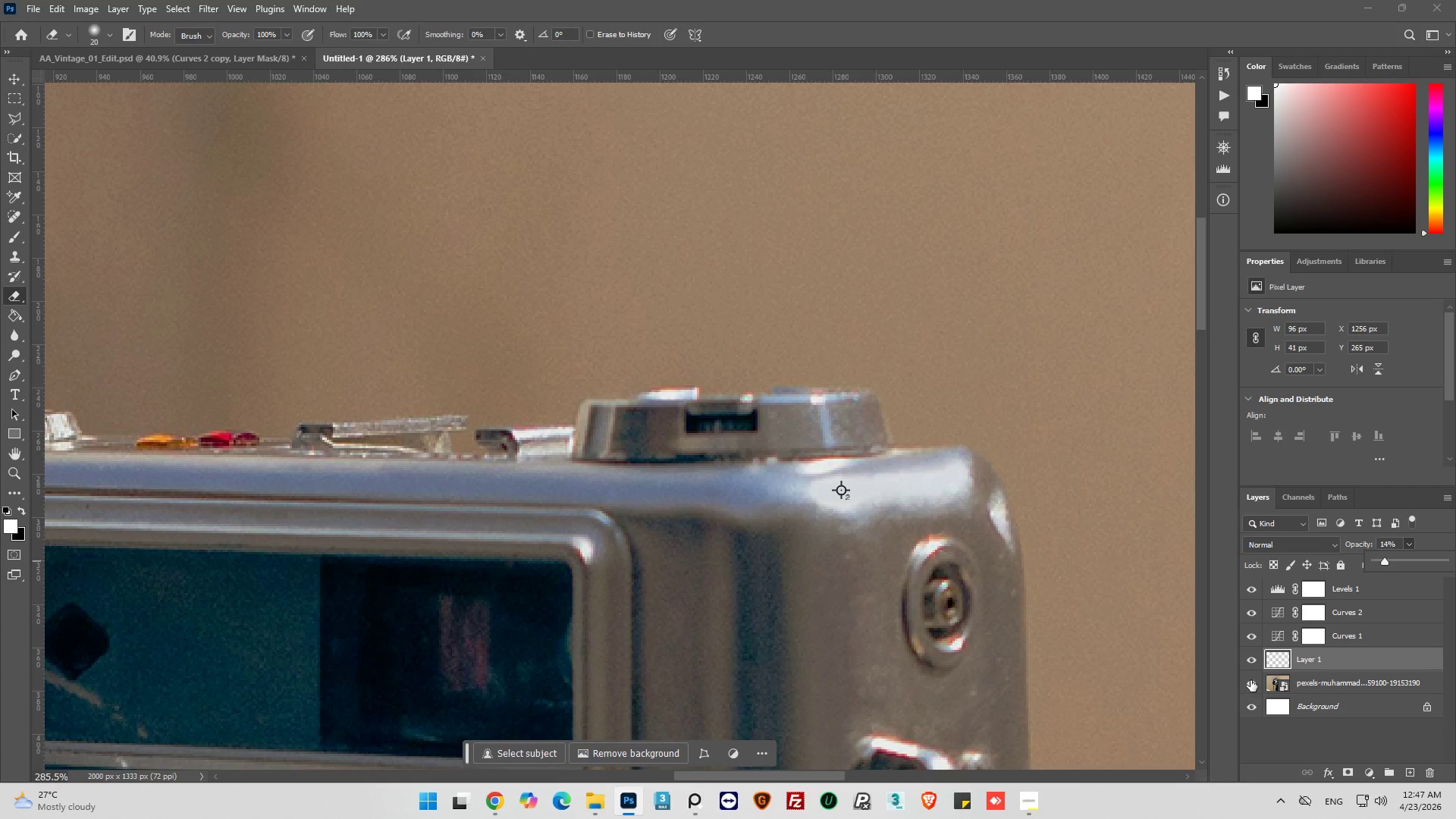 
left_click([1250, 662])
 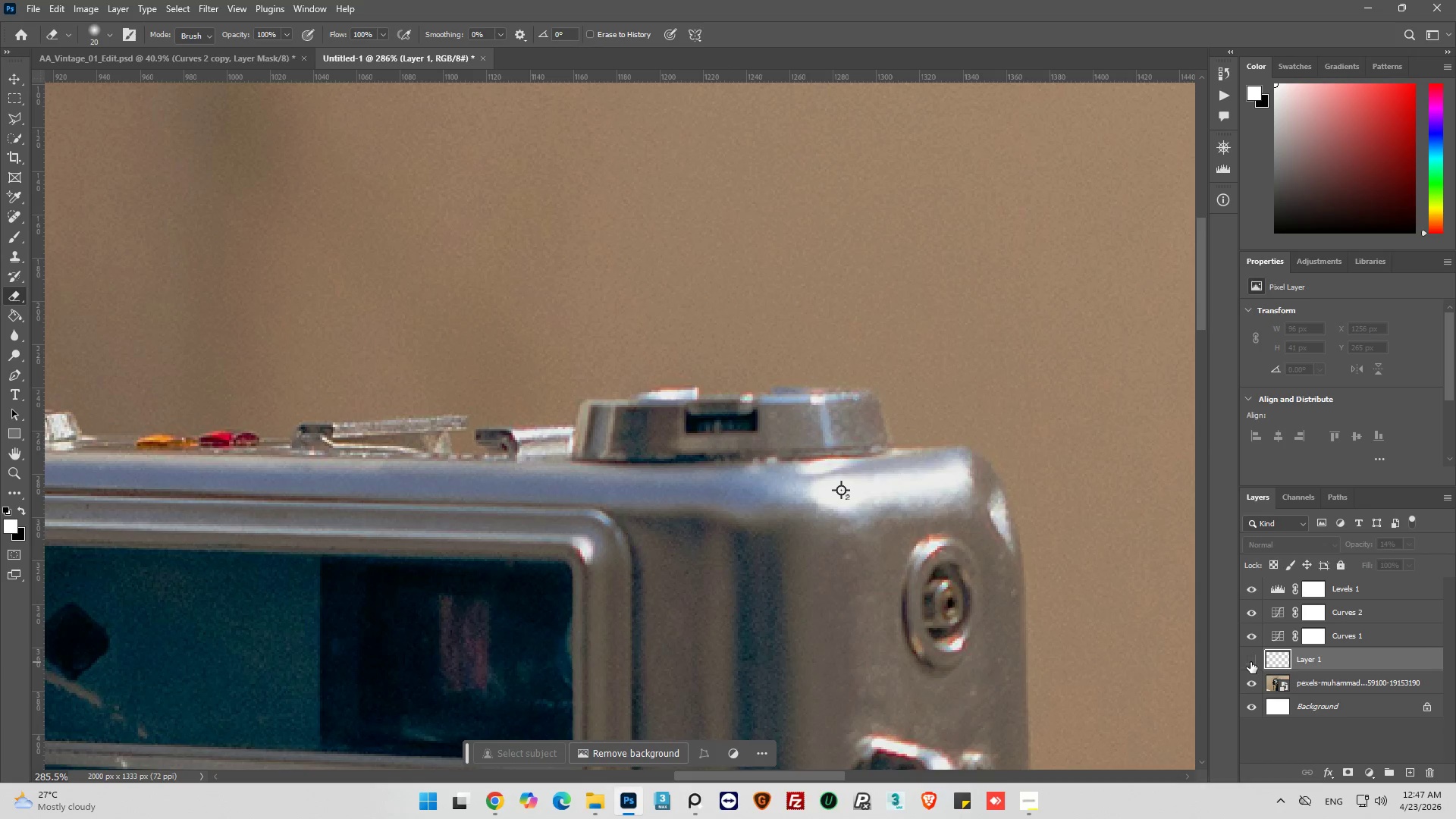 
left_click([1250, 662])
 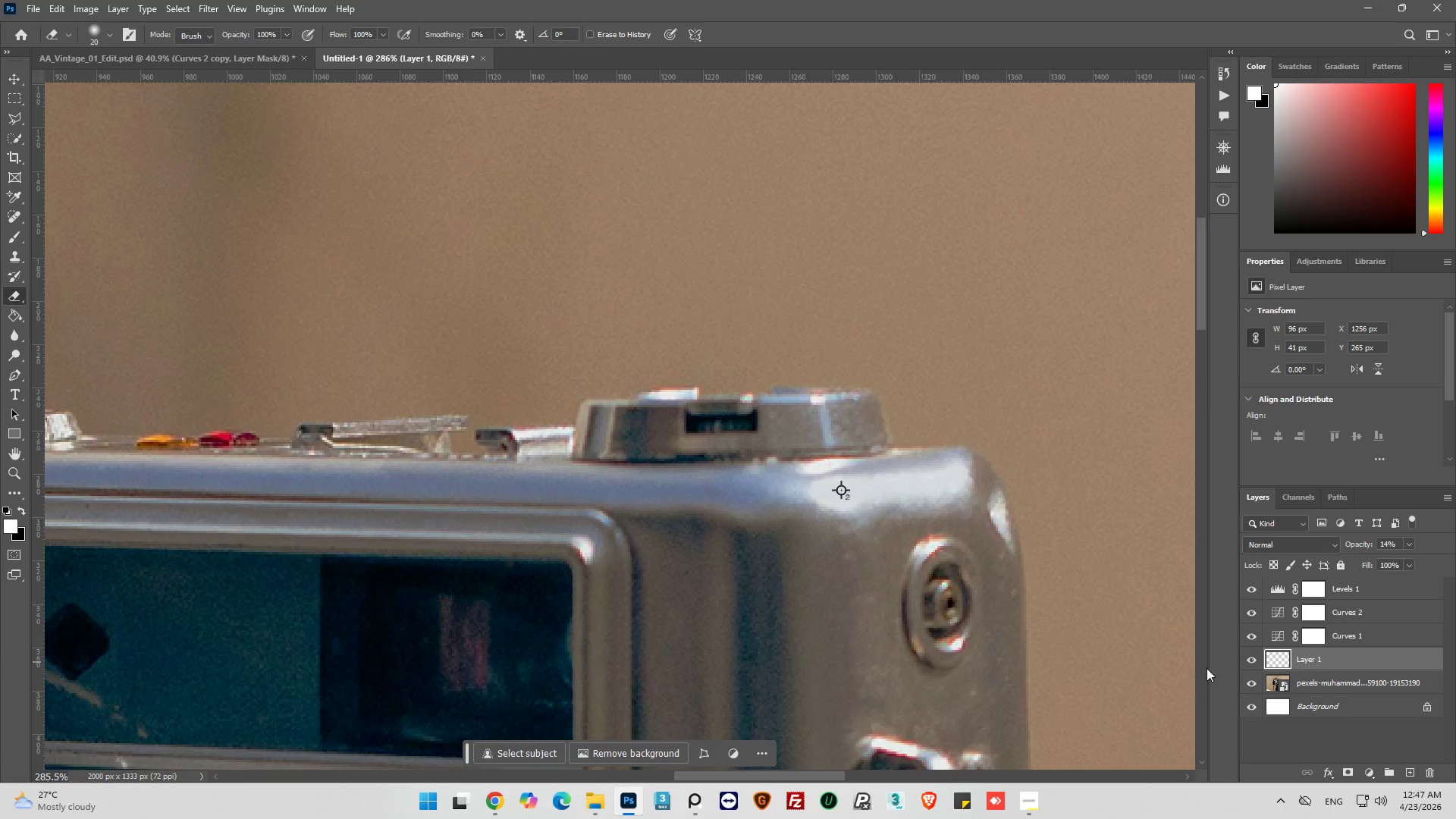 
hold_key(key=AltLeft, duration=0.39)
 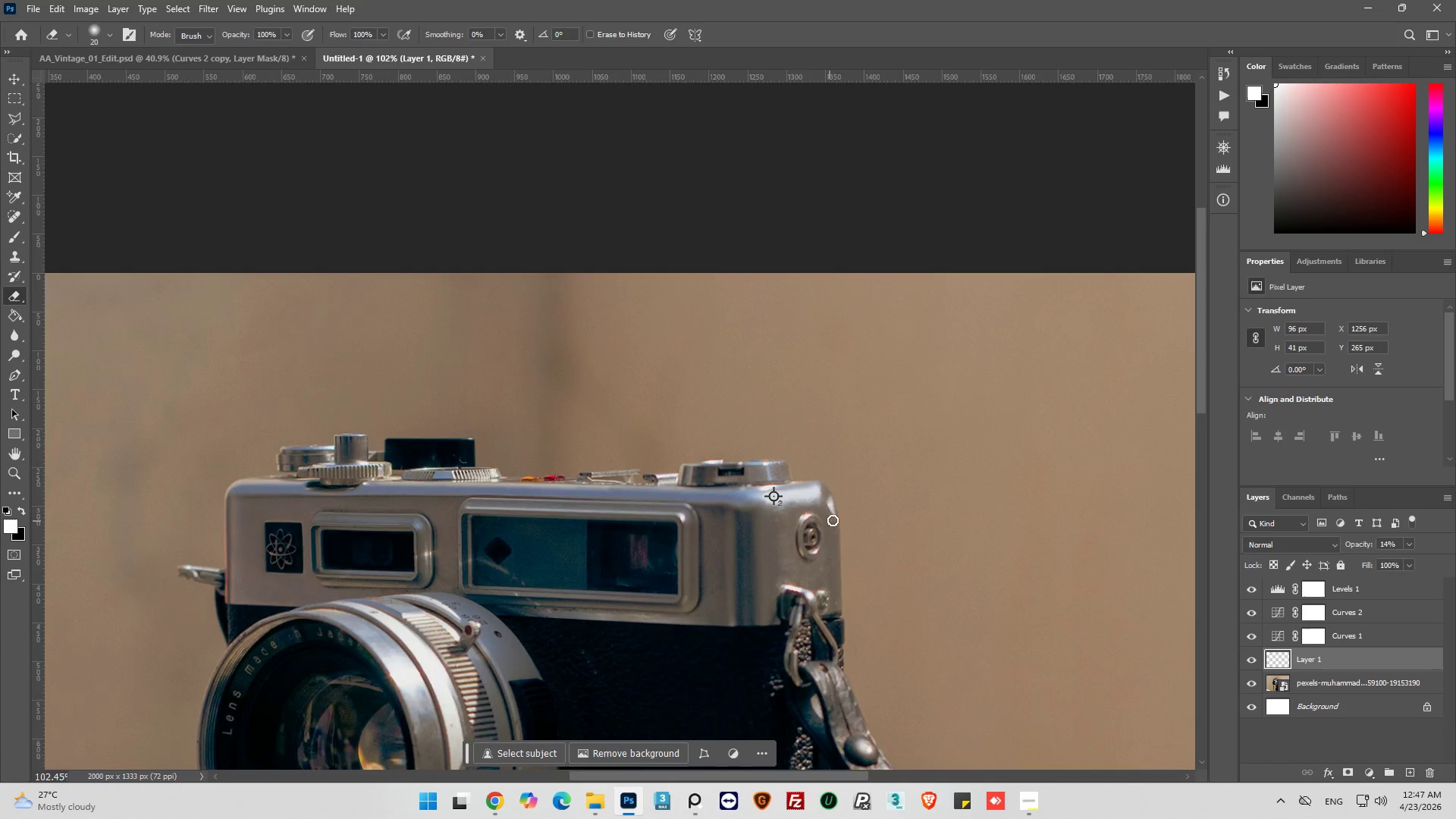 
hold_key(key=AltLeft, duration=0.5)
 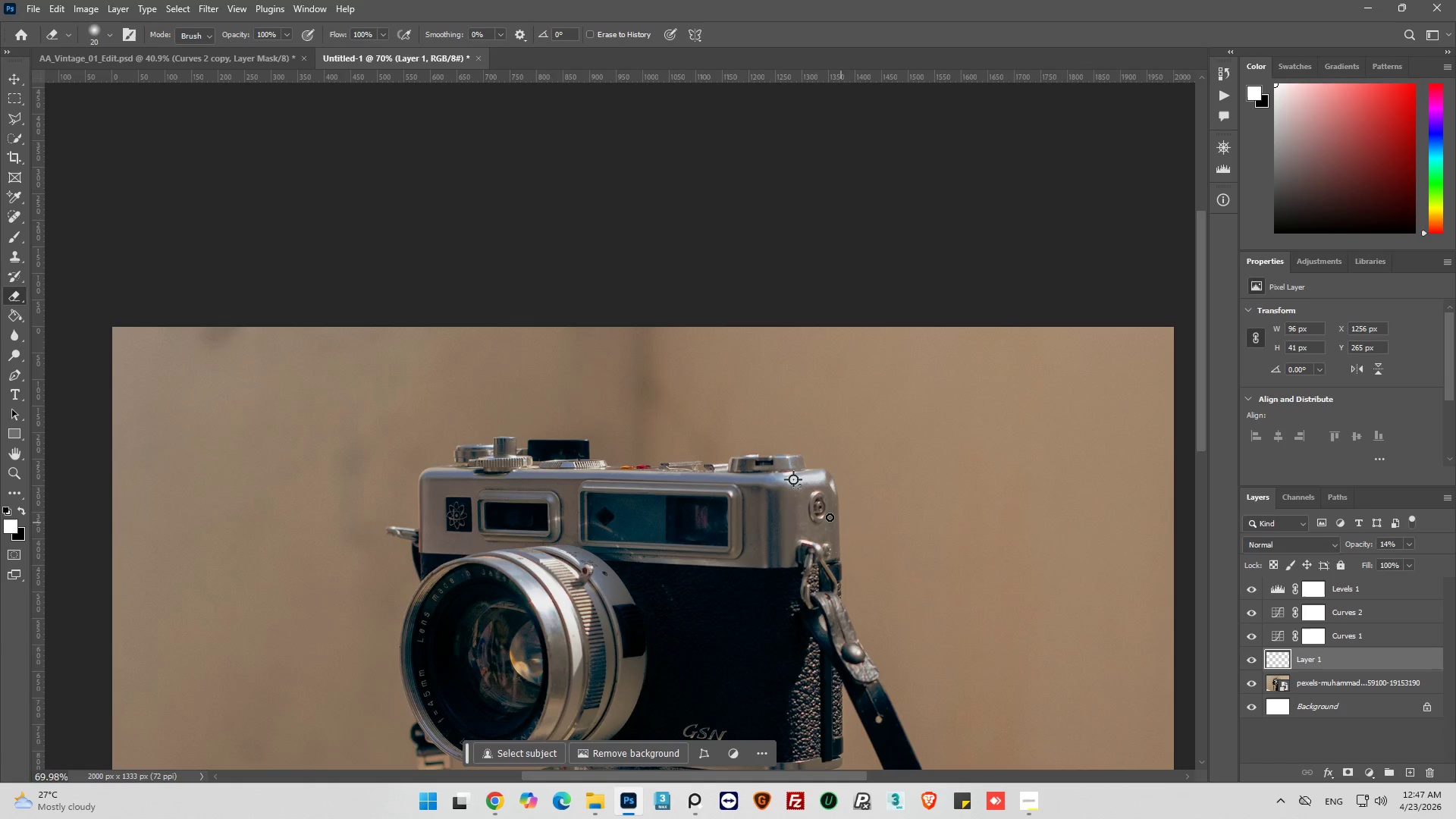 
hold_key(key=AltLeft, duration=0.58)
 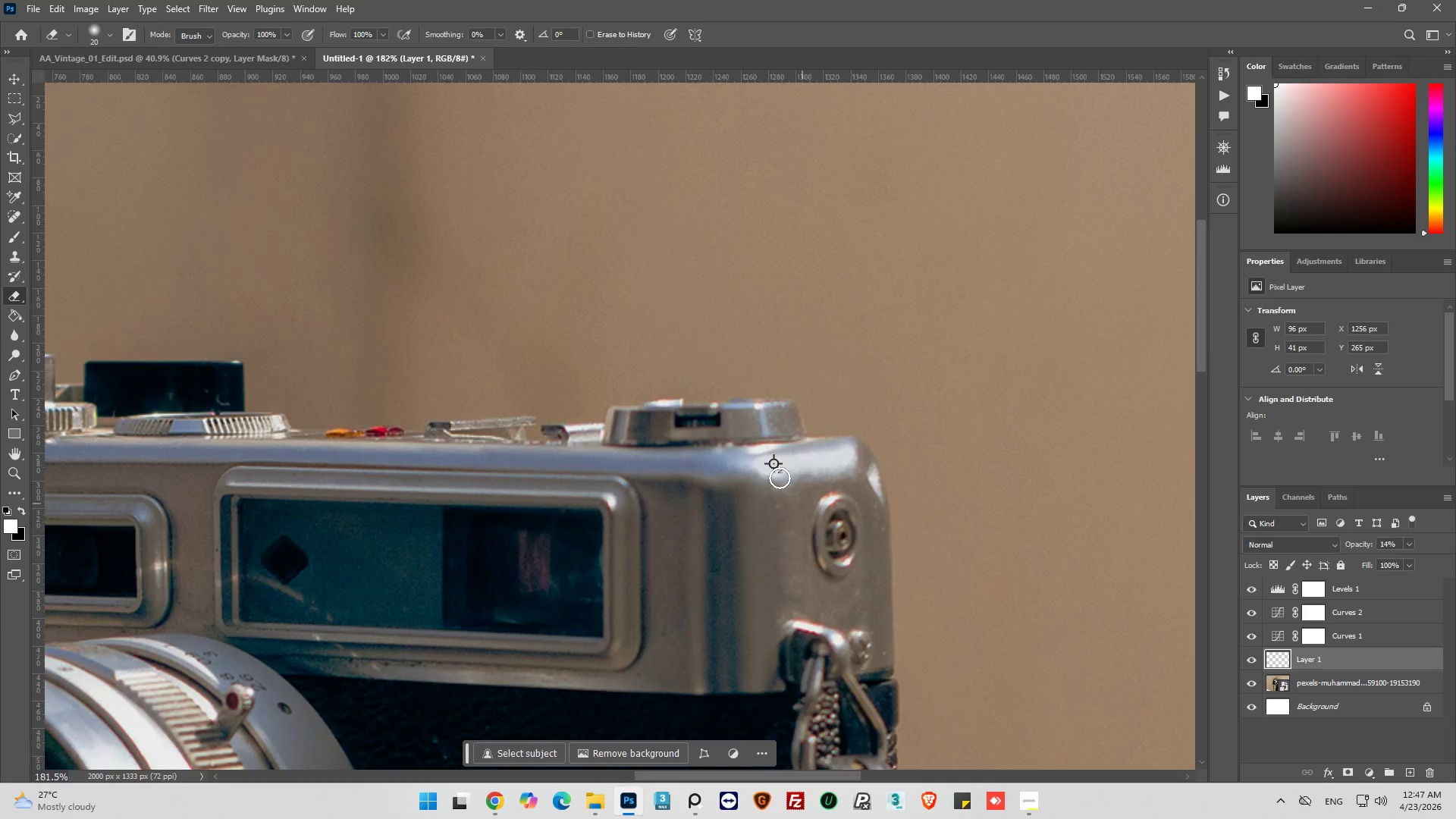 
scroll: coordinate [849, 524], scroll_direction: down, amount: 18.0
 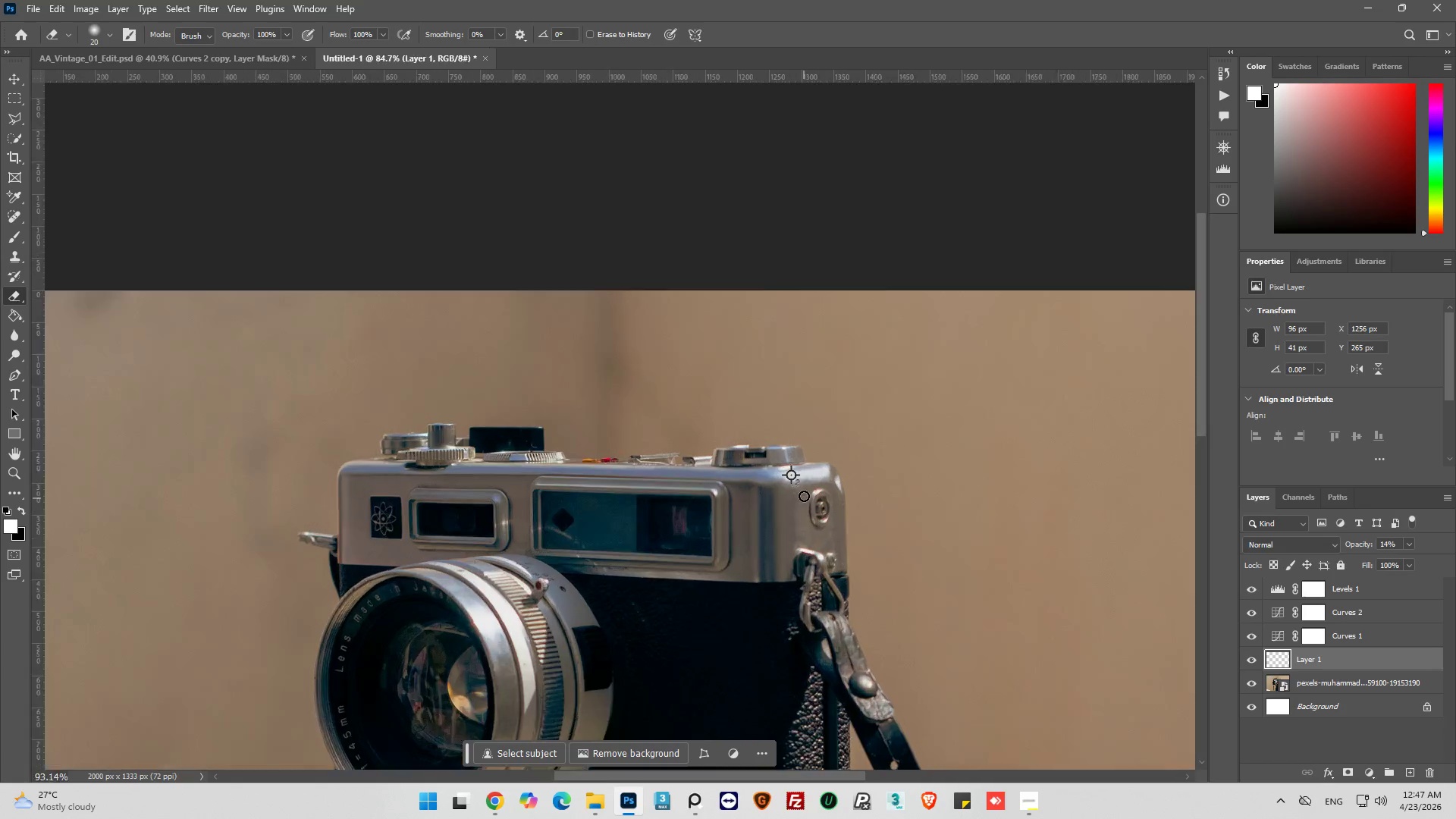 
scroll: coordinate [811, 471], scroll_direction: up, amount: 10.0
 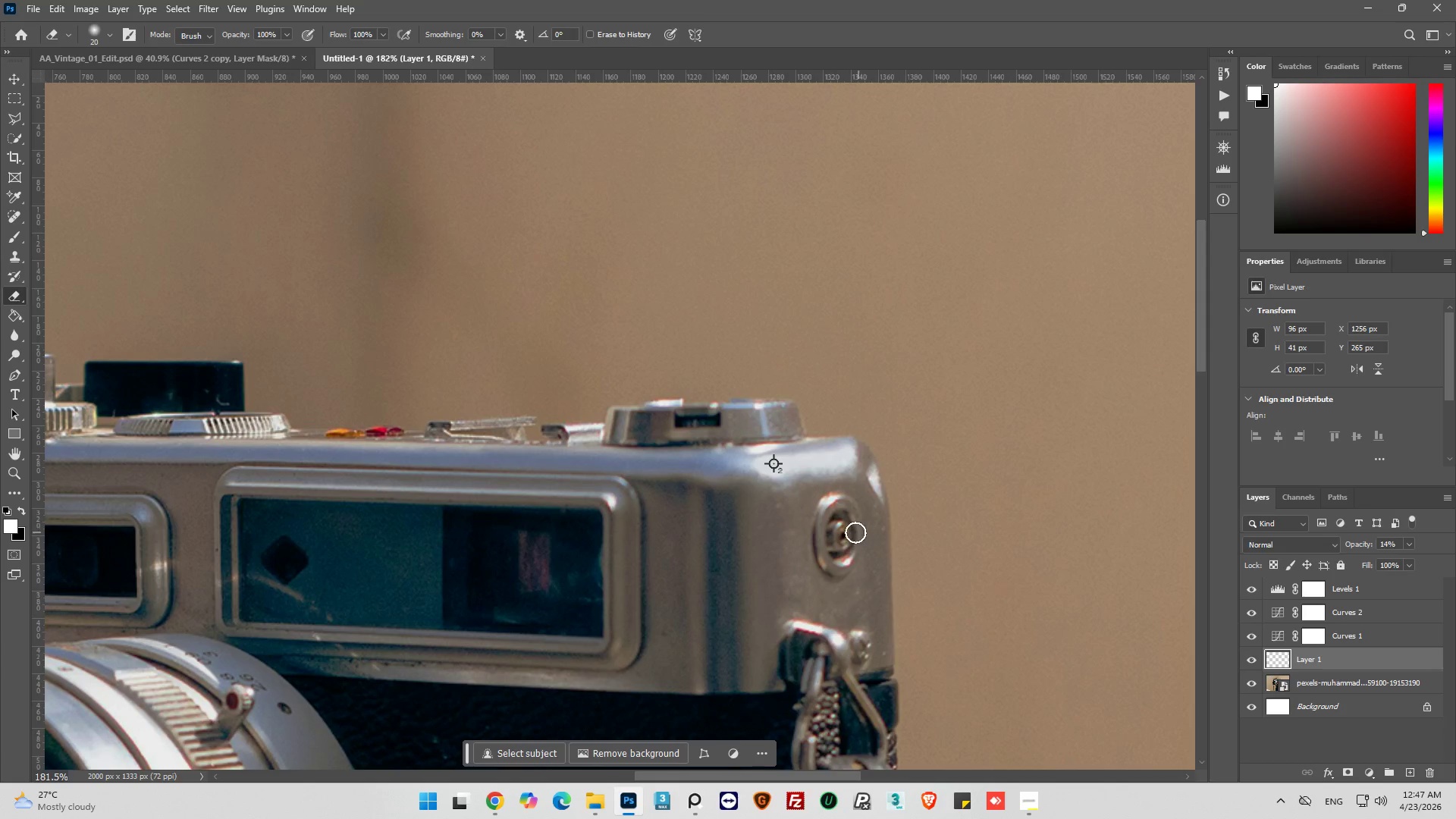 
hold_key(key=AltLeft, duration=0.61)
scroll: coordinate [779, 477], scroll_direction: up, amount: 11.0
 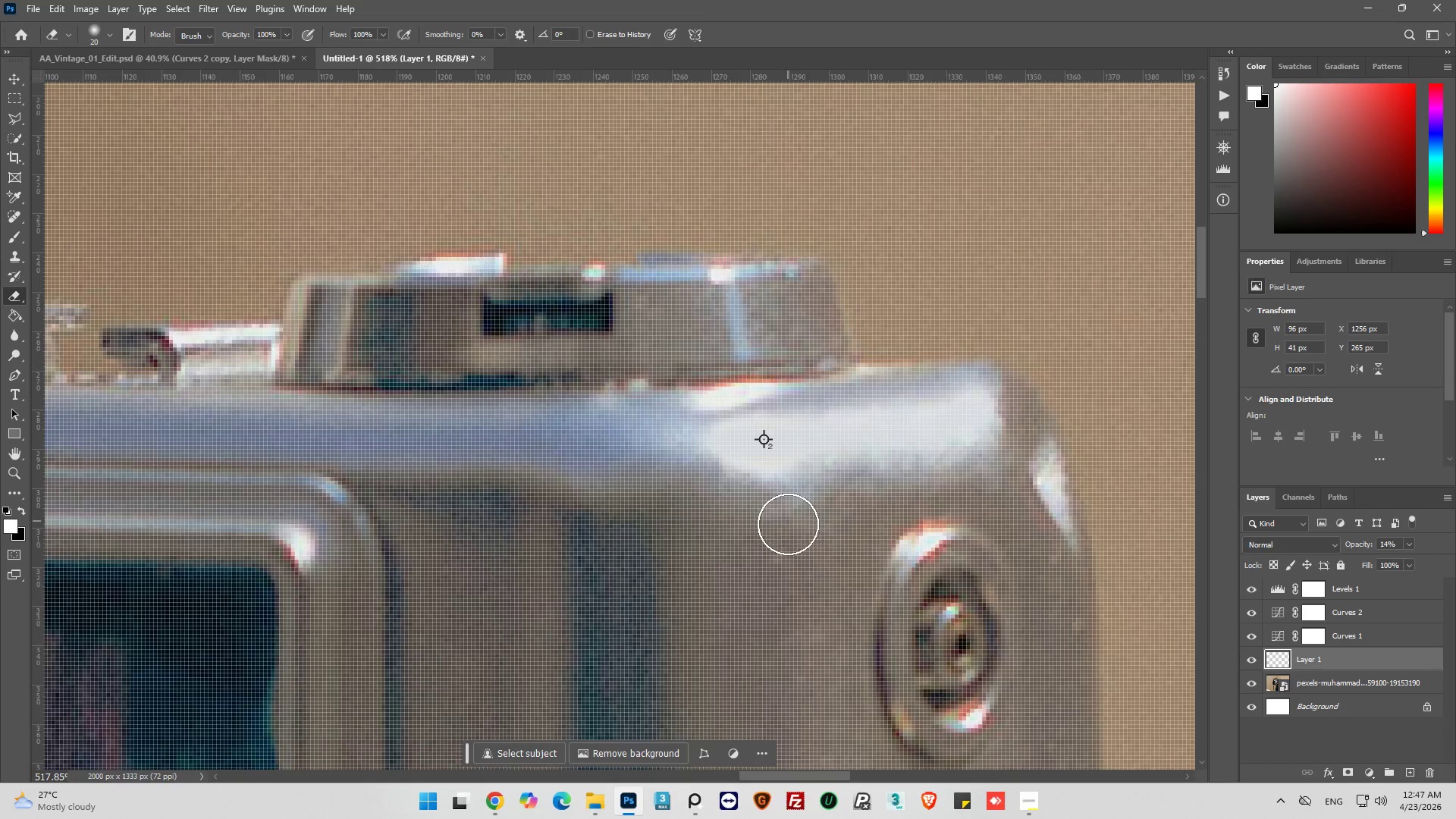 
key(Alt+AltLeft)
 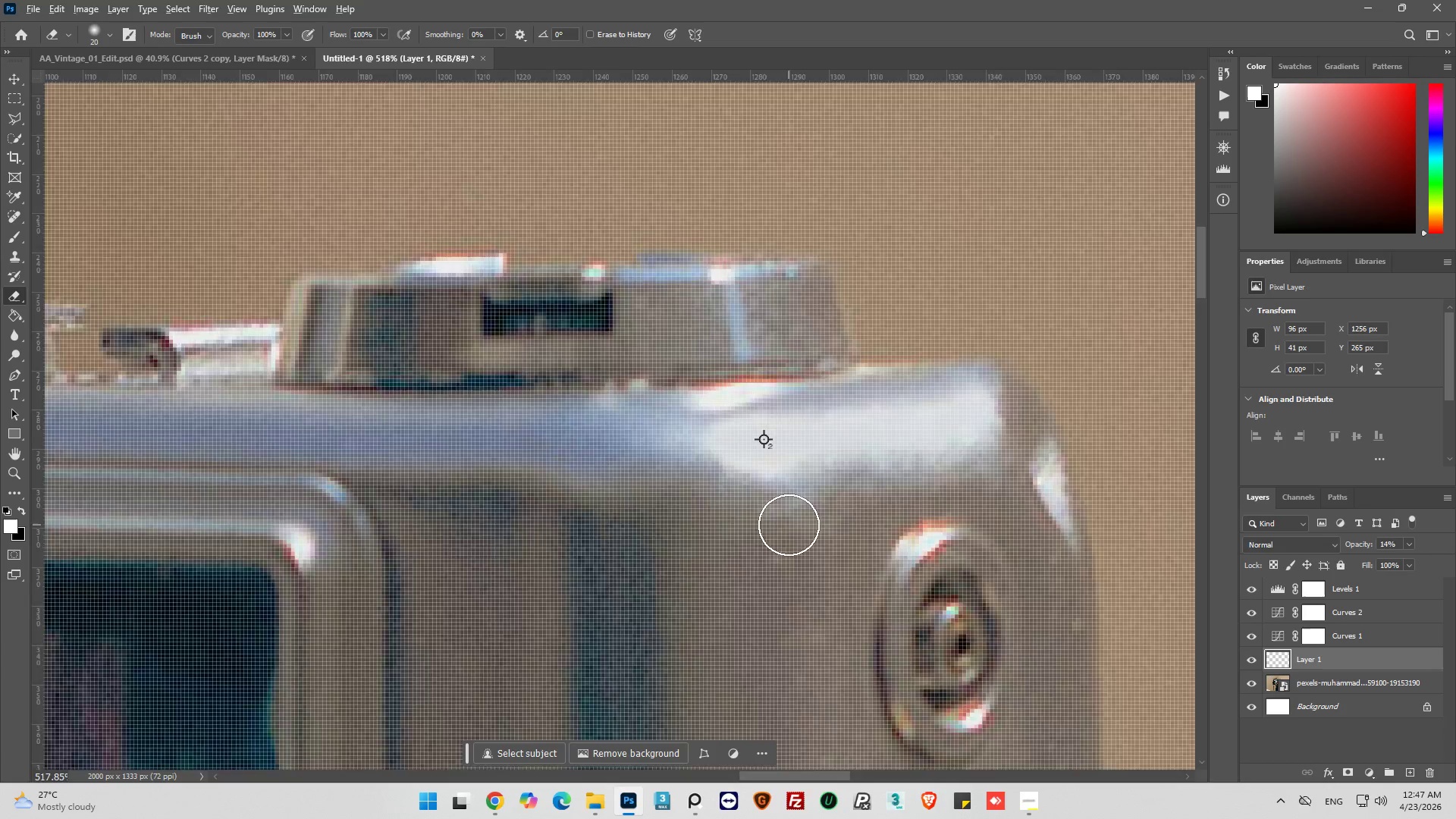 
scroll: coordinate [789, 525], scroll_direction: down, amount: 3.0
 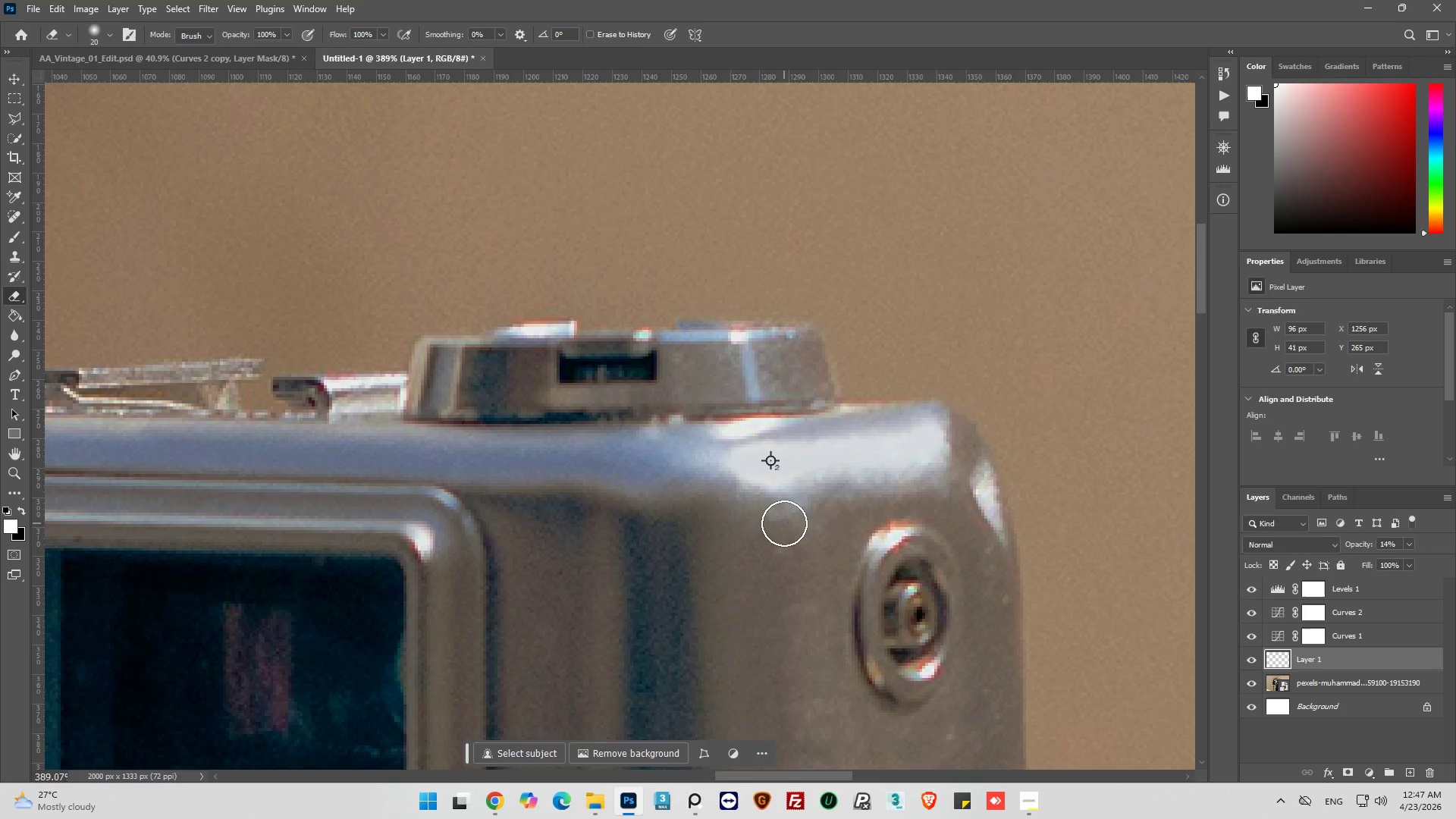 
hold_key(key=AltLeft, duration=0.97)
 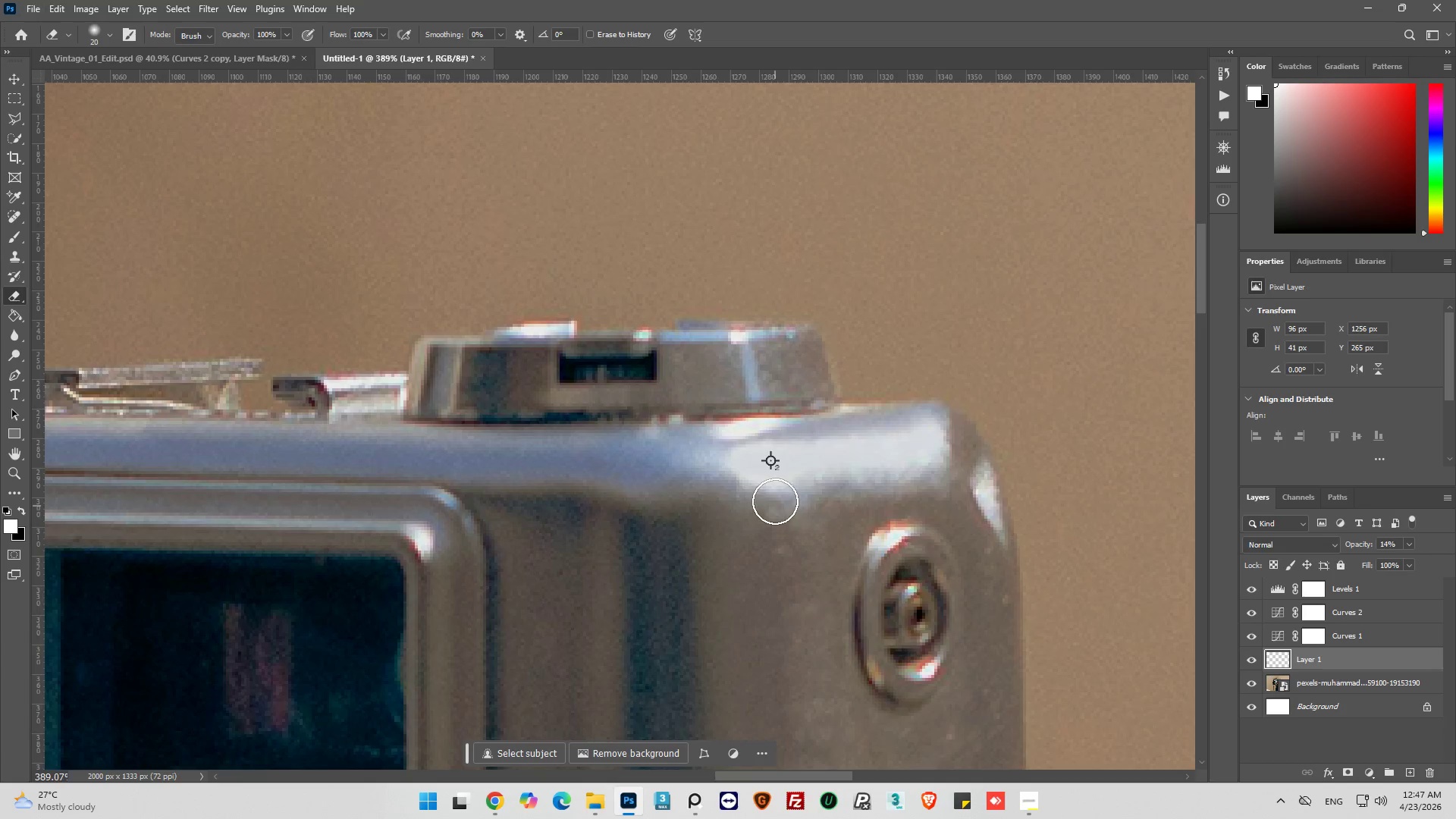 
hold_key(key=AltLeft, duration=0.41)
scroll: coordinate [774, 494], scroll_direction: up, amount: 4.0
 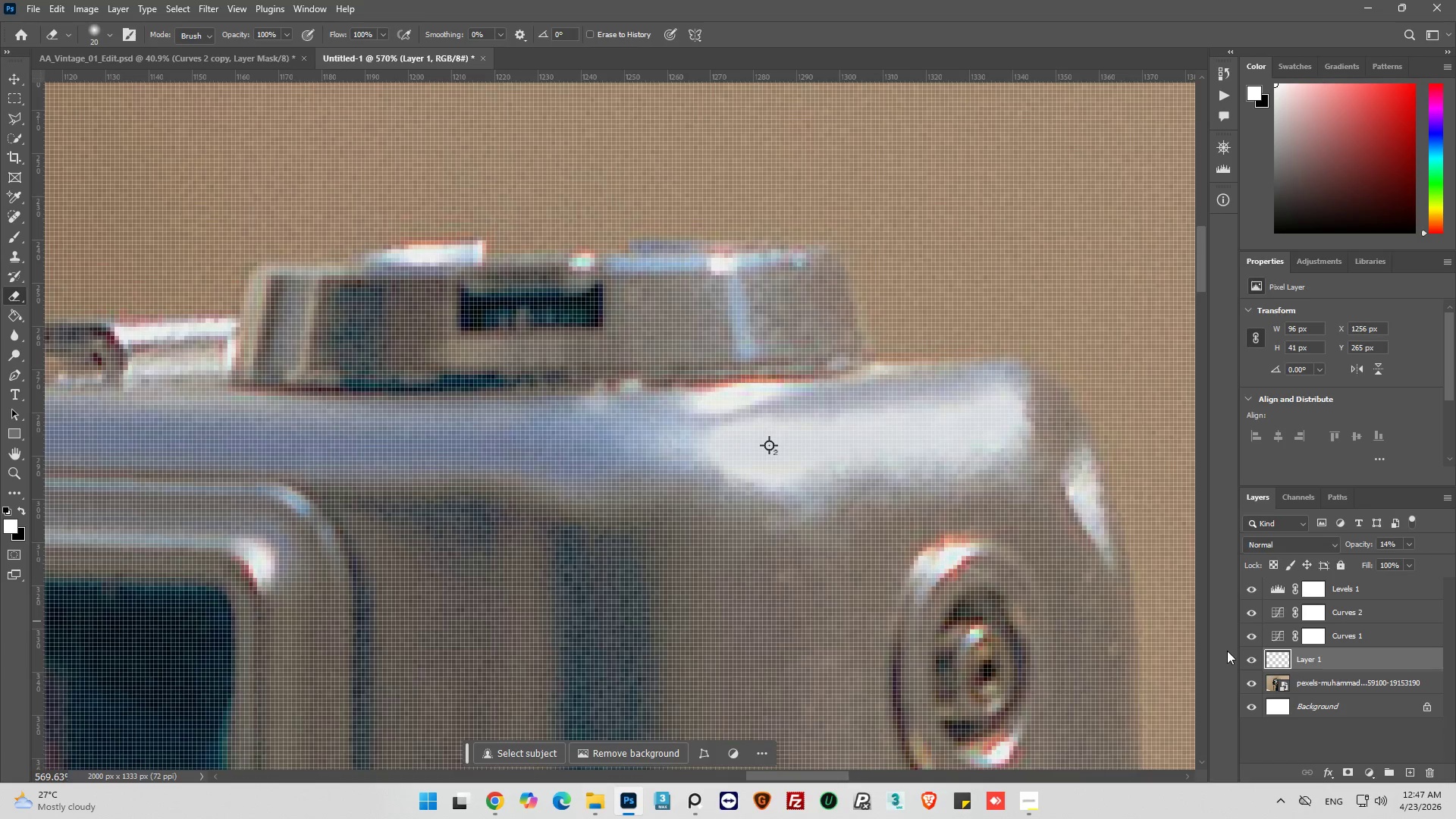 
hold_key(key=AltLeft, duration=2.52)
left_click([817, 447])
 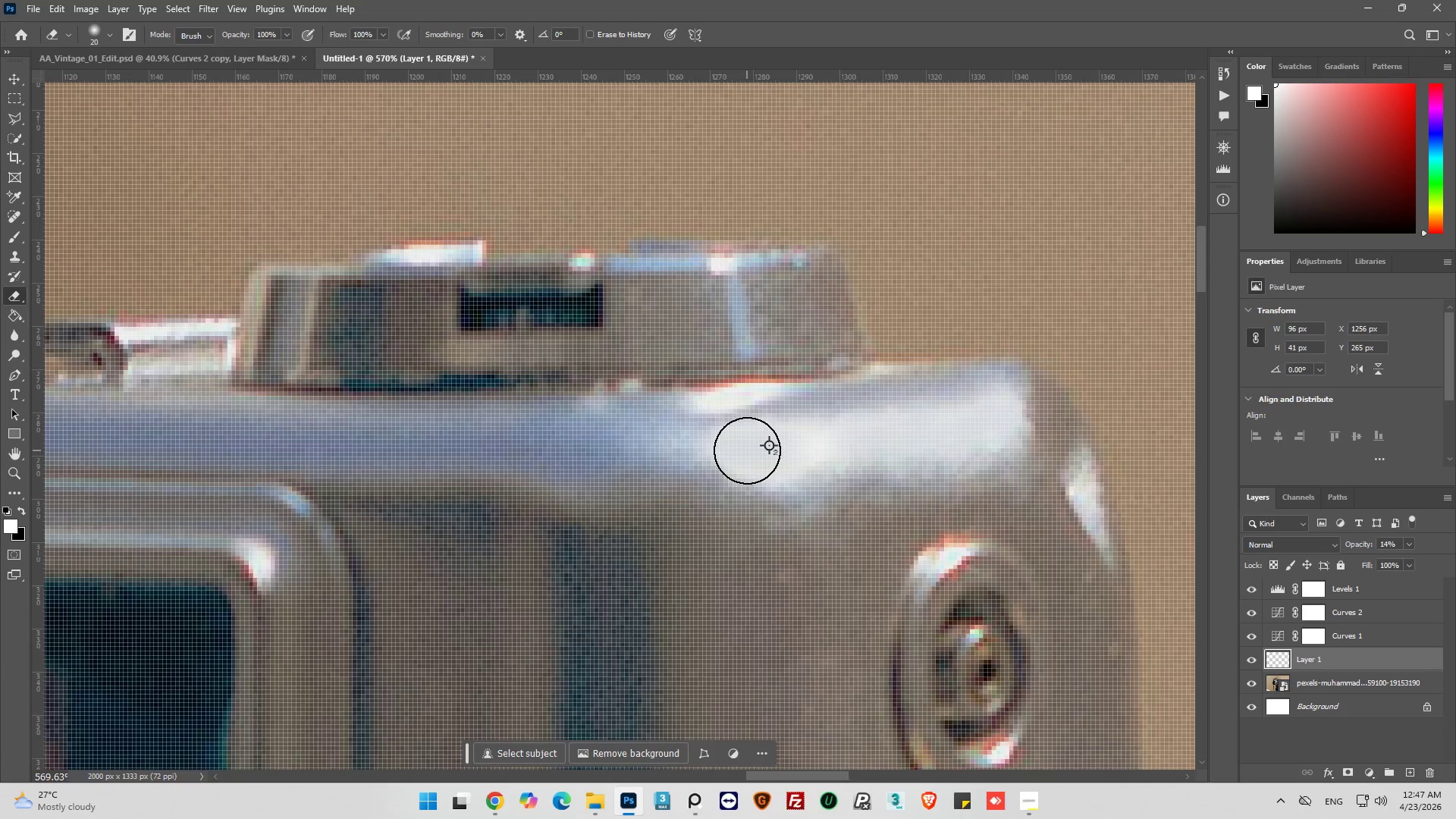 
left_click([745, 450])
 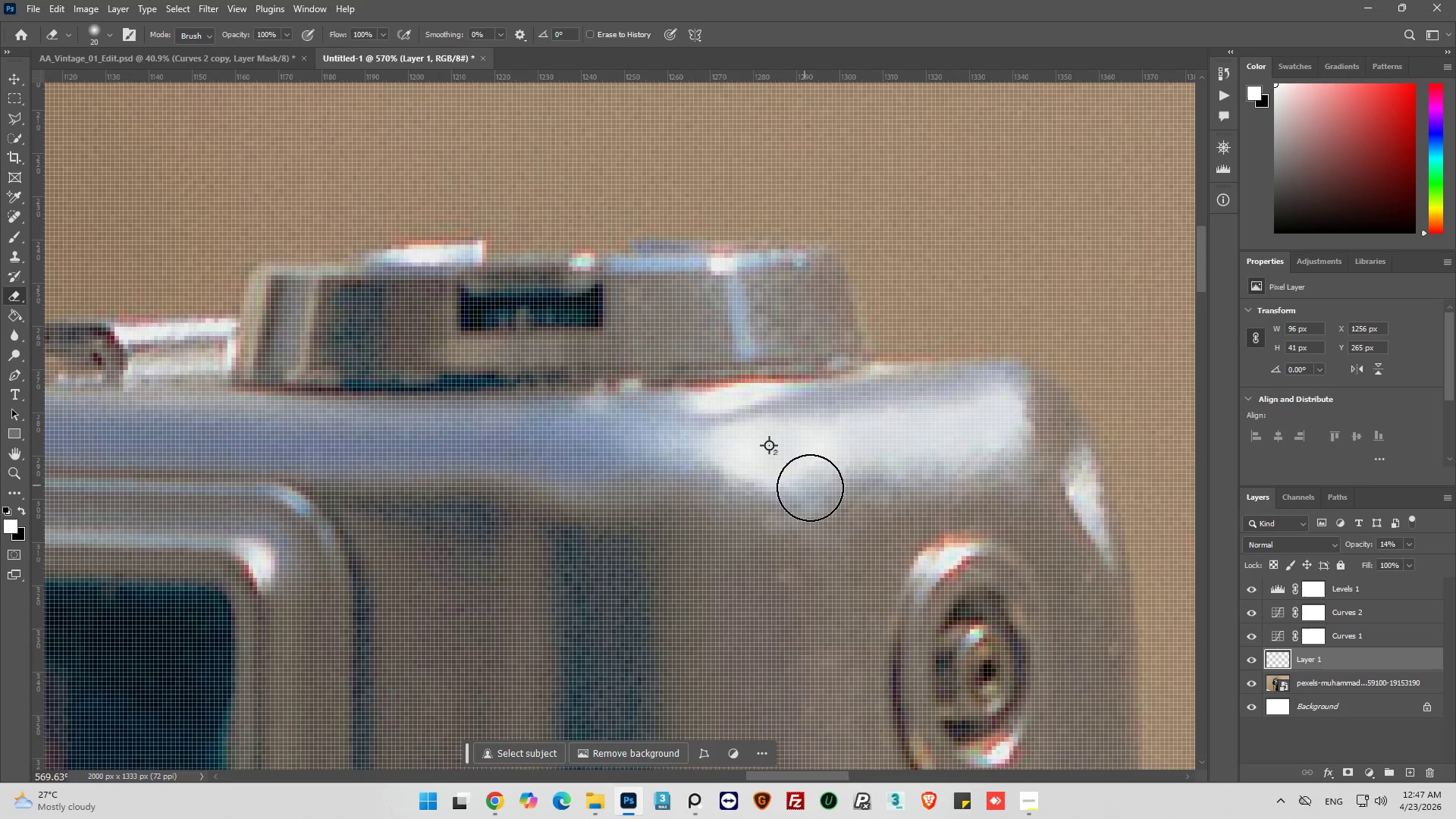 
key(Control+Z)
 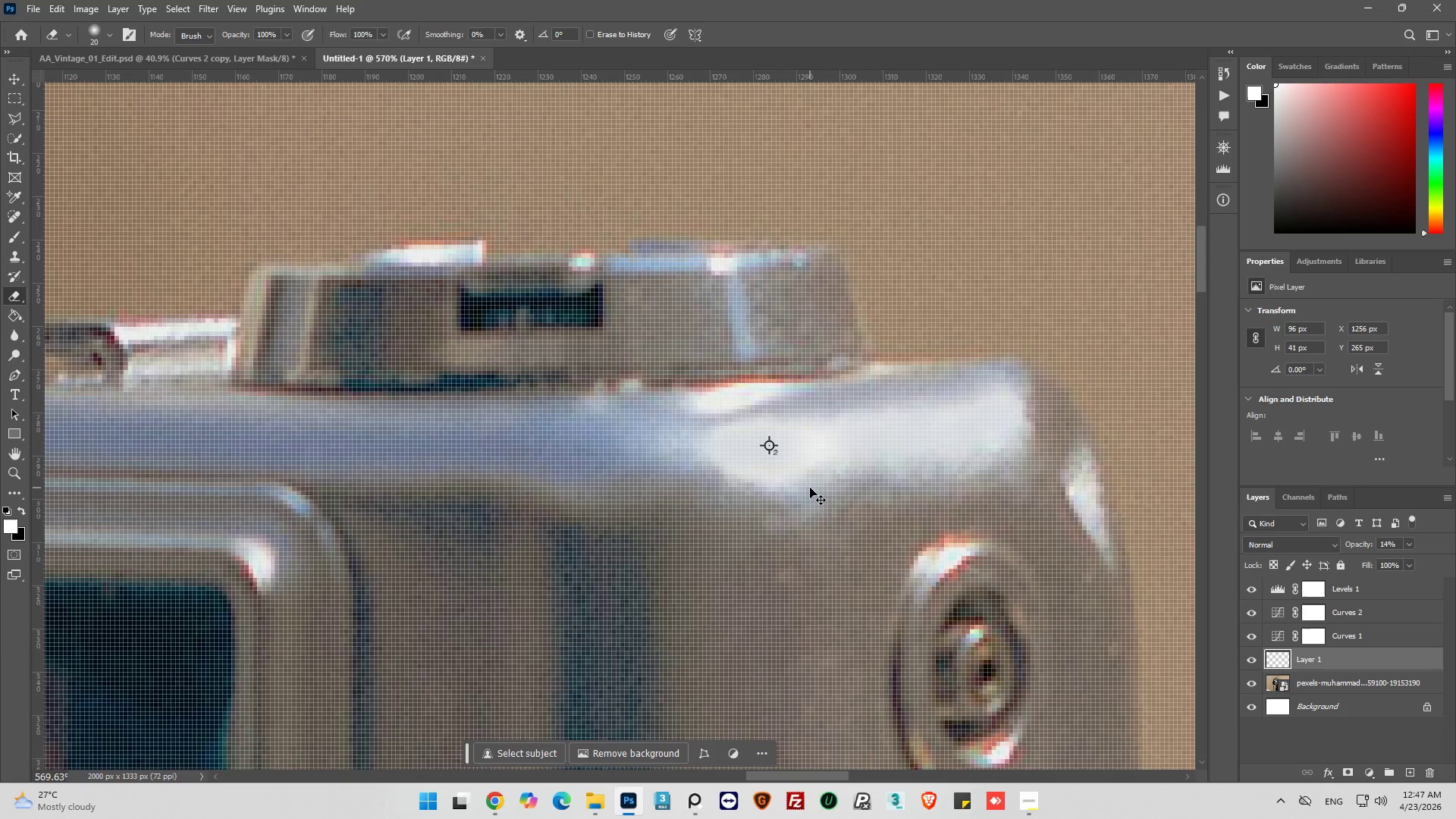 
key(Control+Z)
 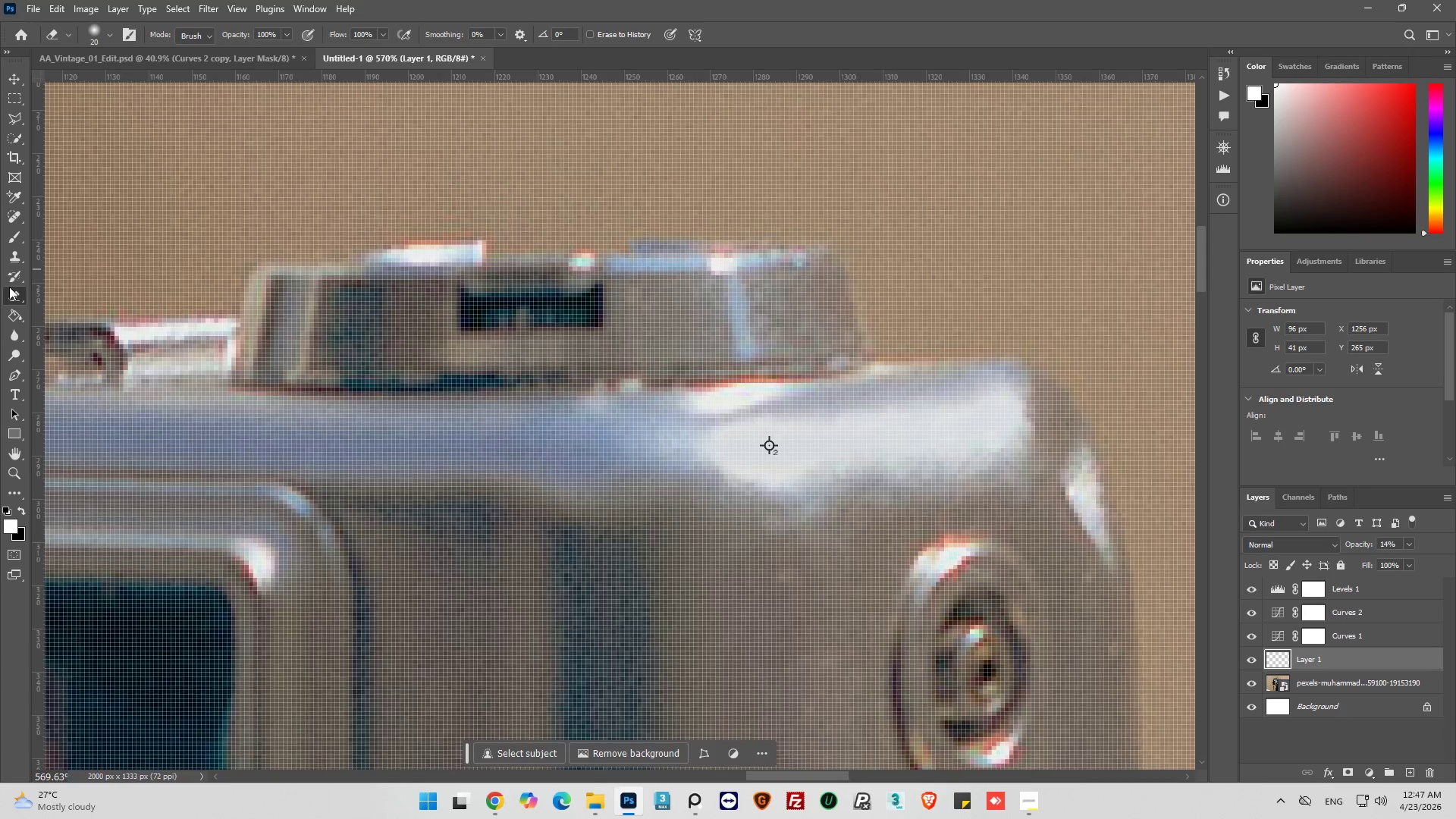 
left_click([15, 252])
 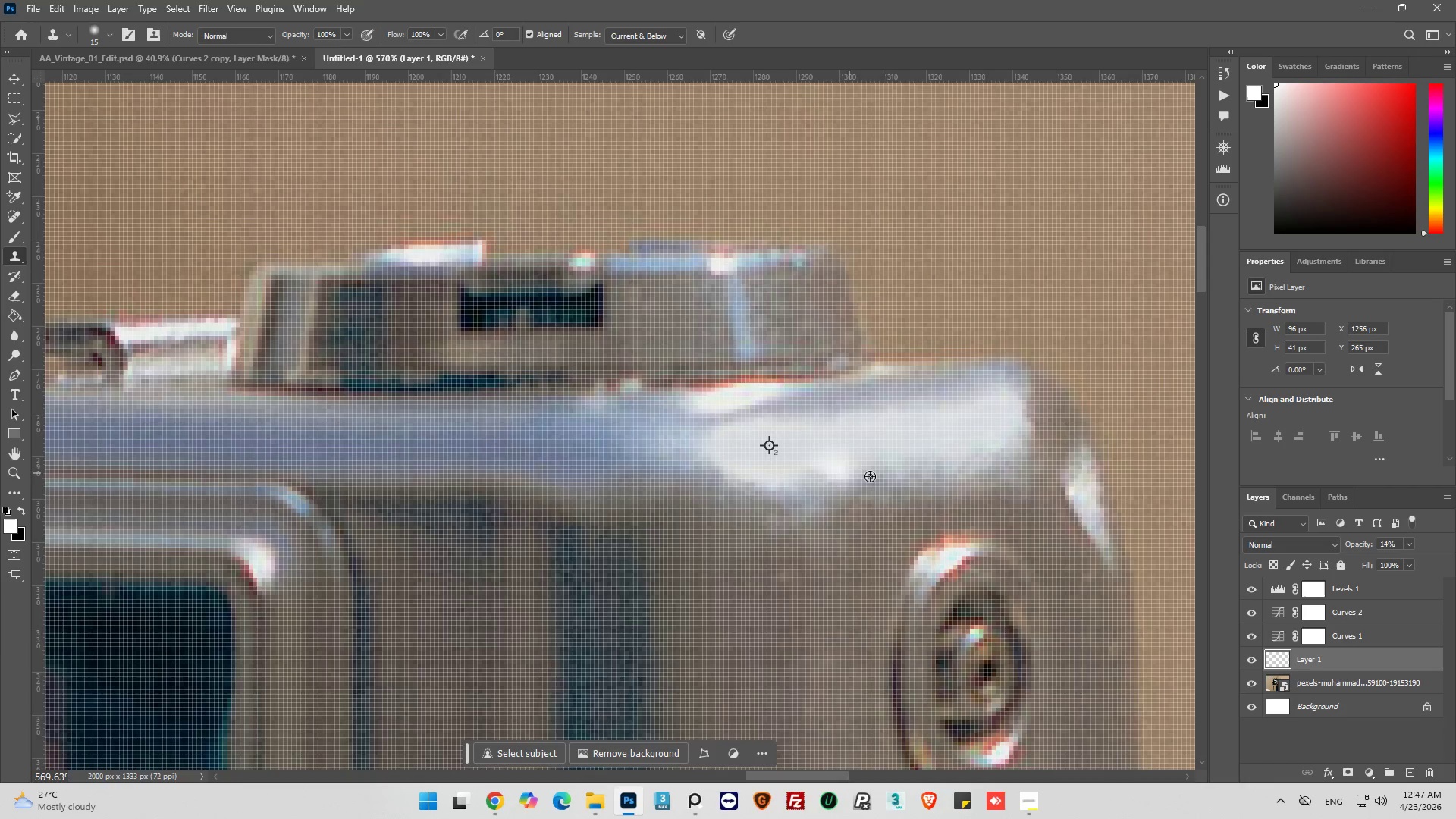 
hold_key(key=AltLeft, duration=1.14)
left_click([794, 444])
 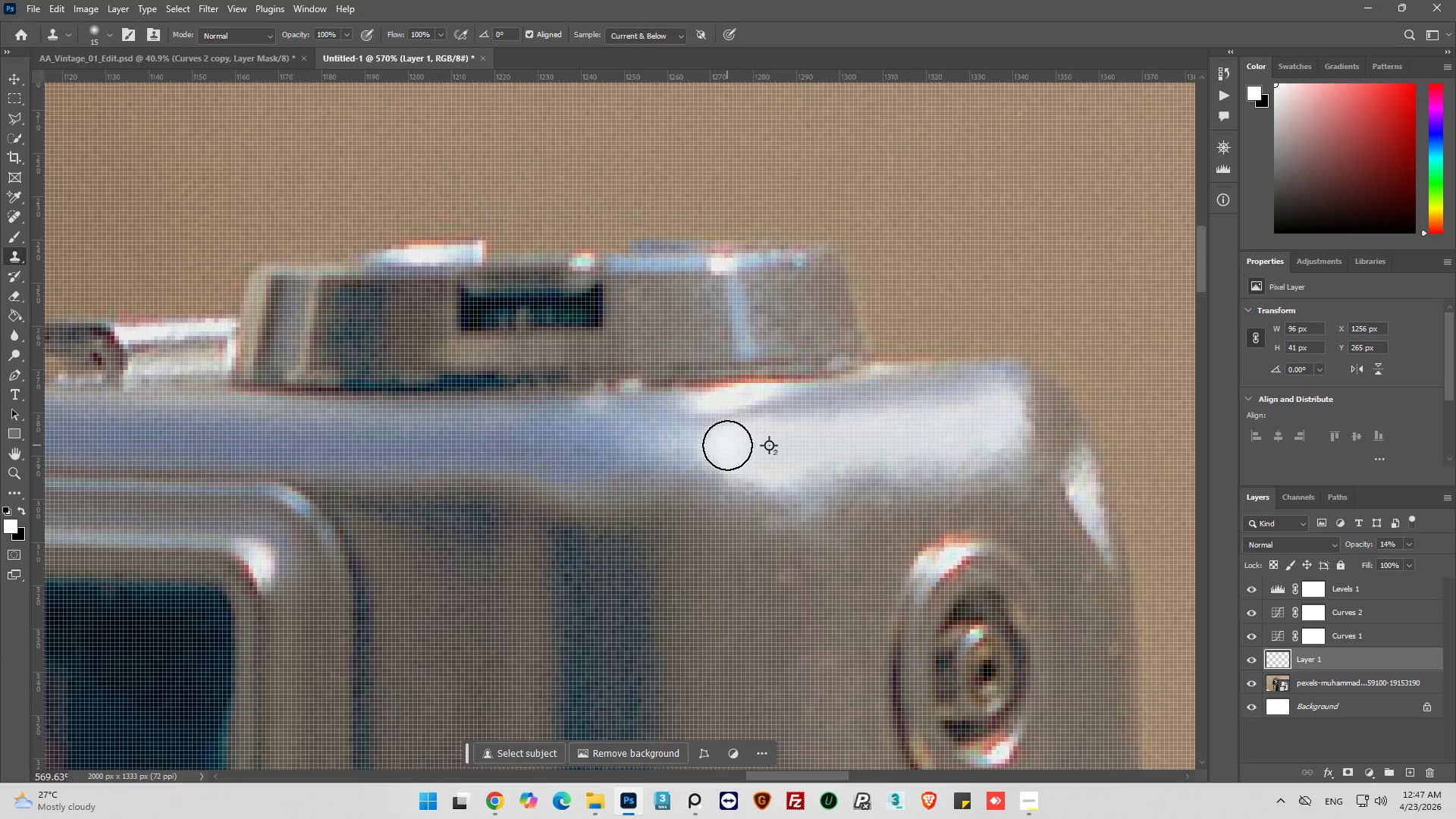 
left_click([727, 445])
 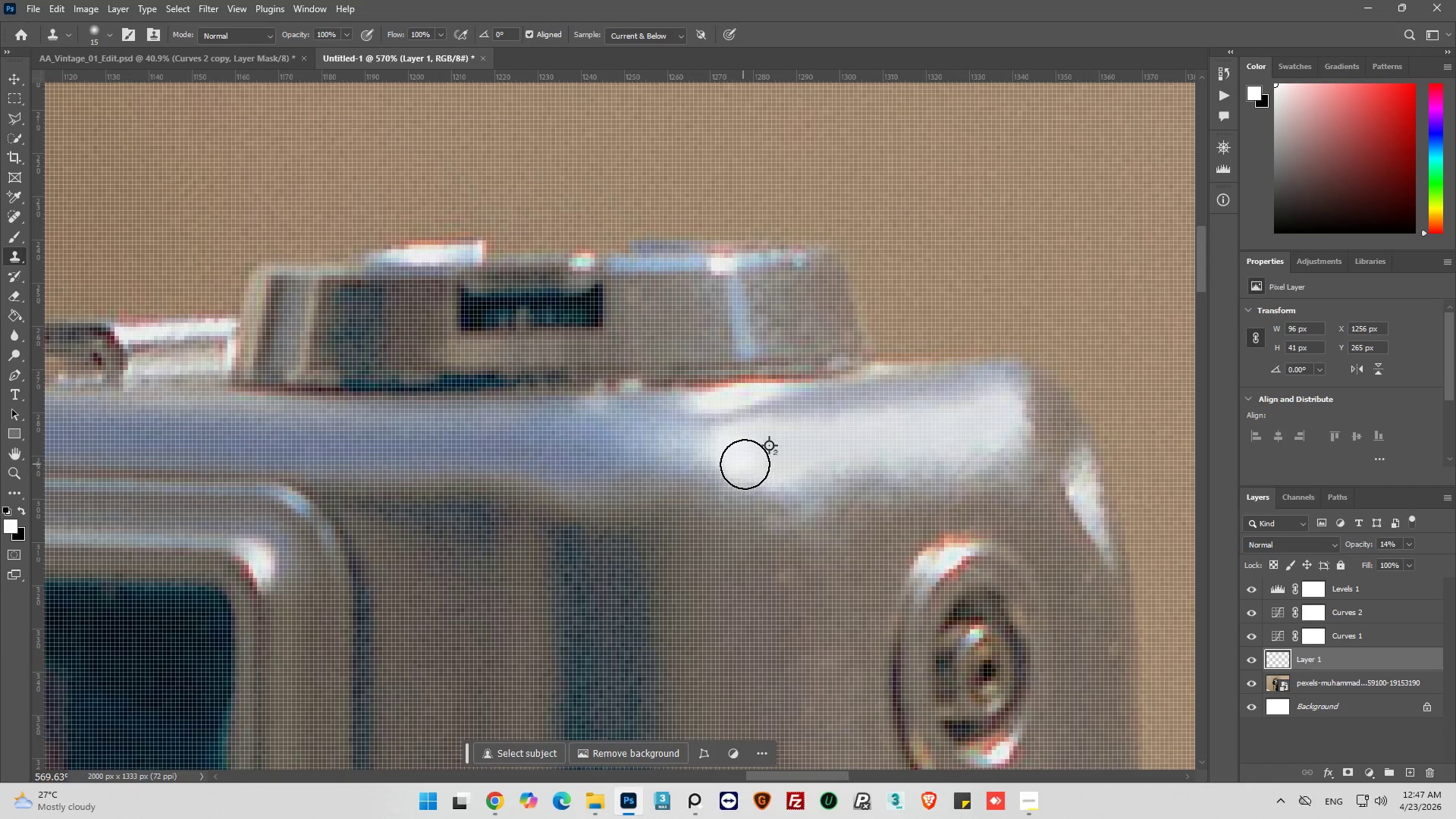 
left_click([745, 466])
 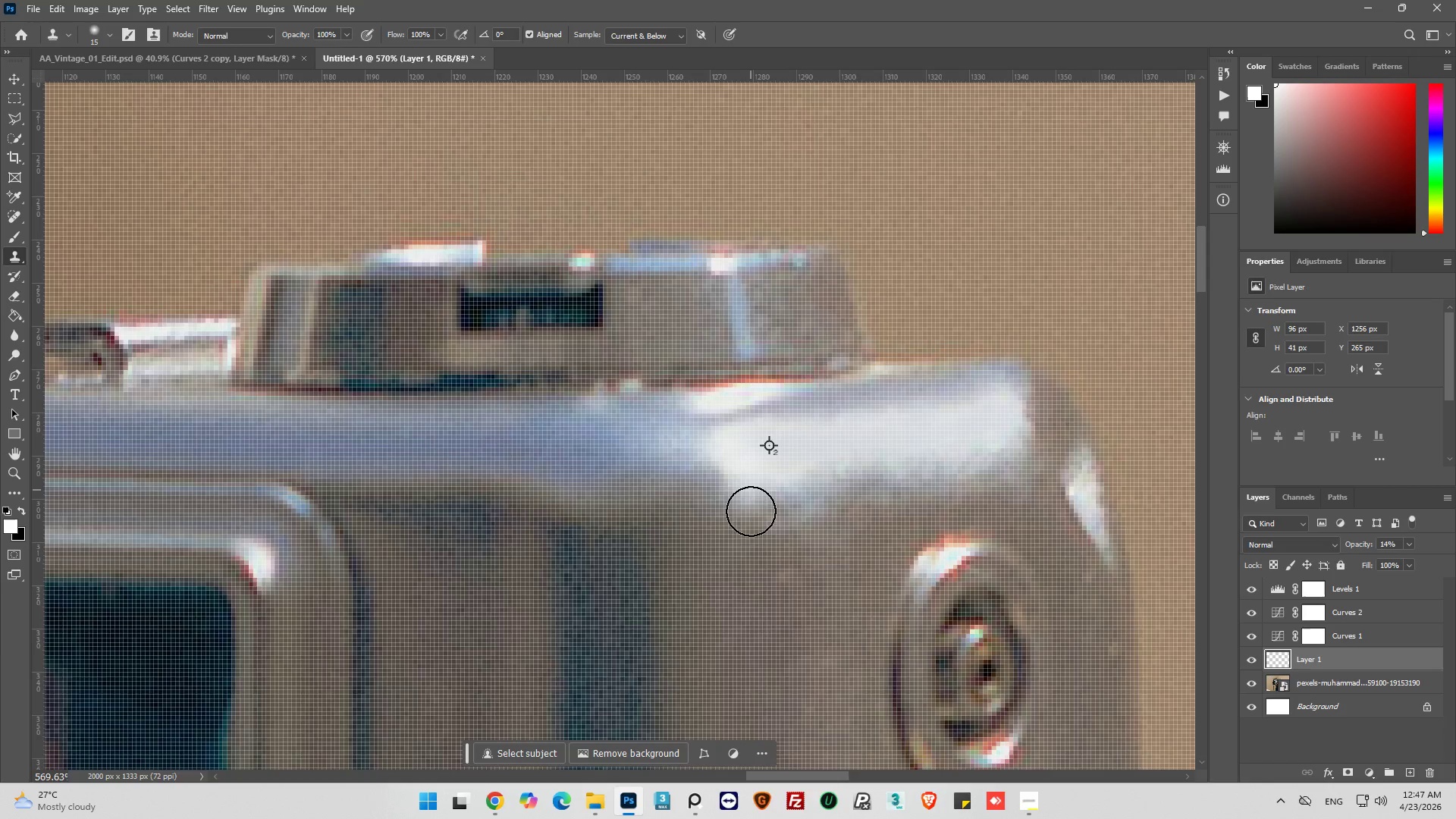 
hold_key(key=AltLeft, duration=0.97)
scroll: coordinate [750, 546], scroll_direction: down, amount: 5.0
 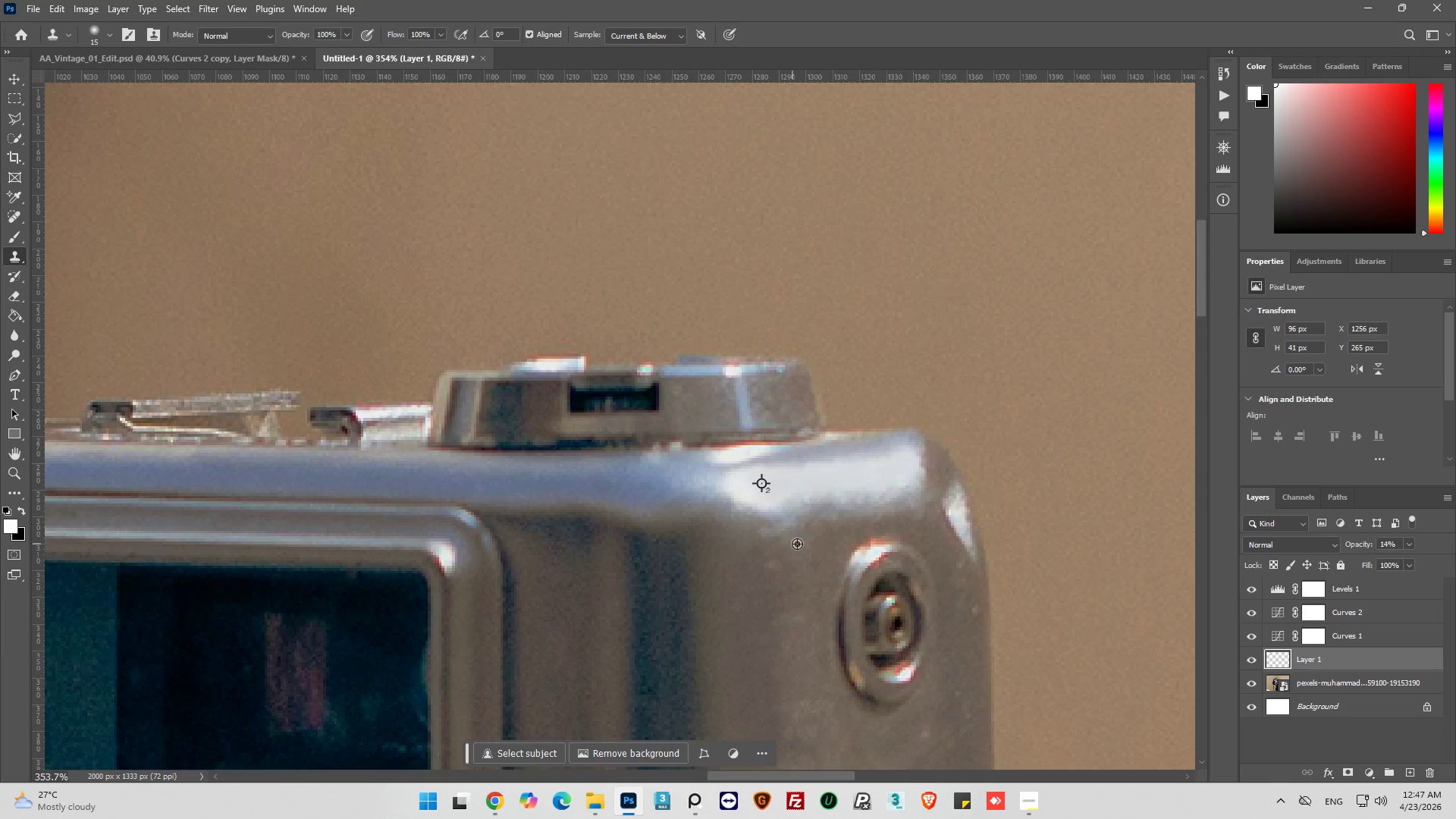 
key(Alt+AltLeft)
 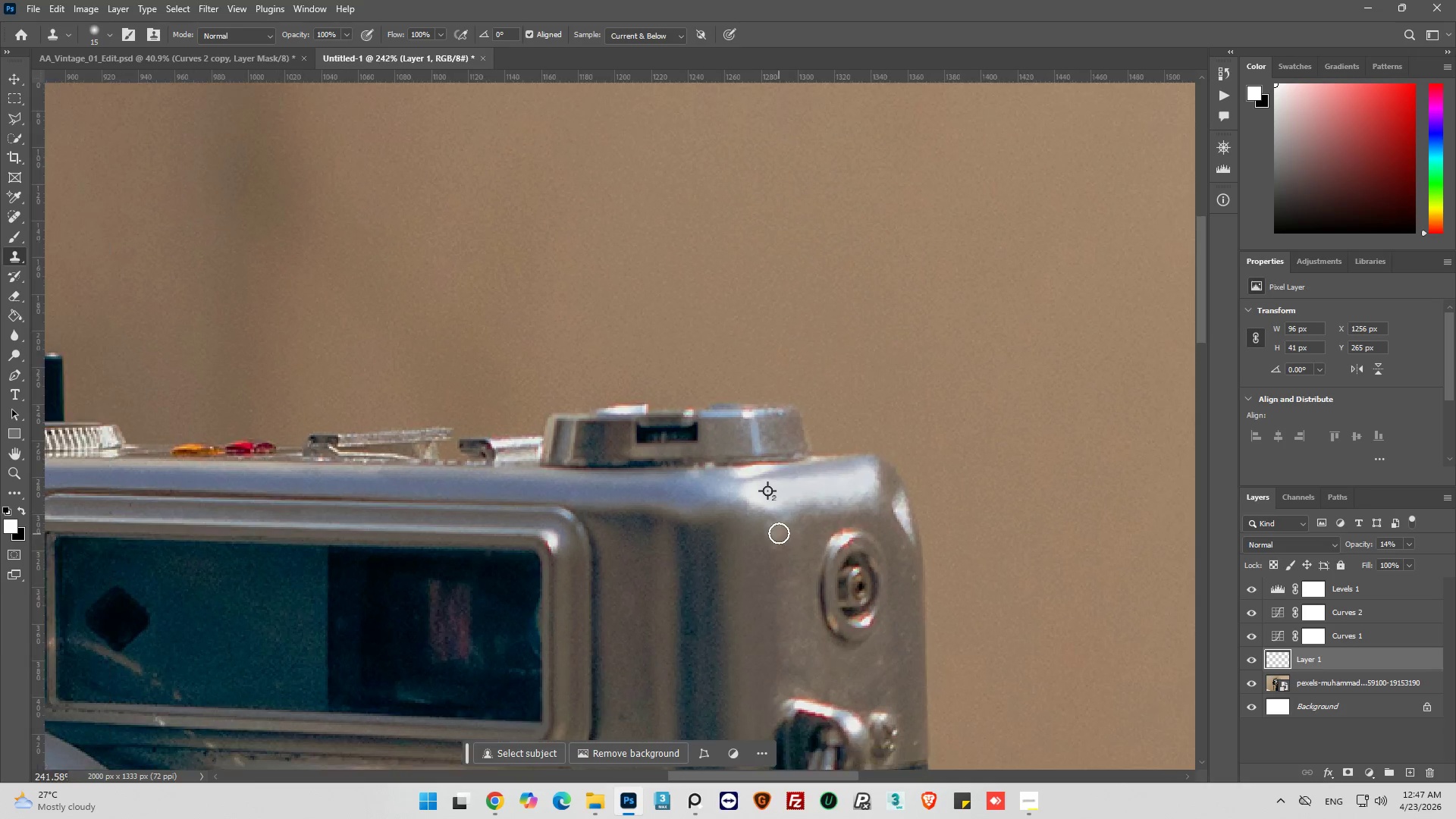 
key(Alt+AltLeft)
 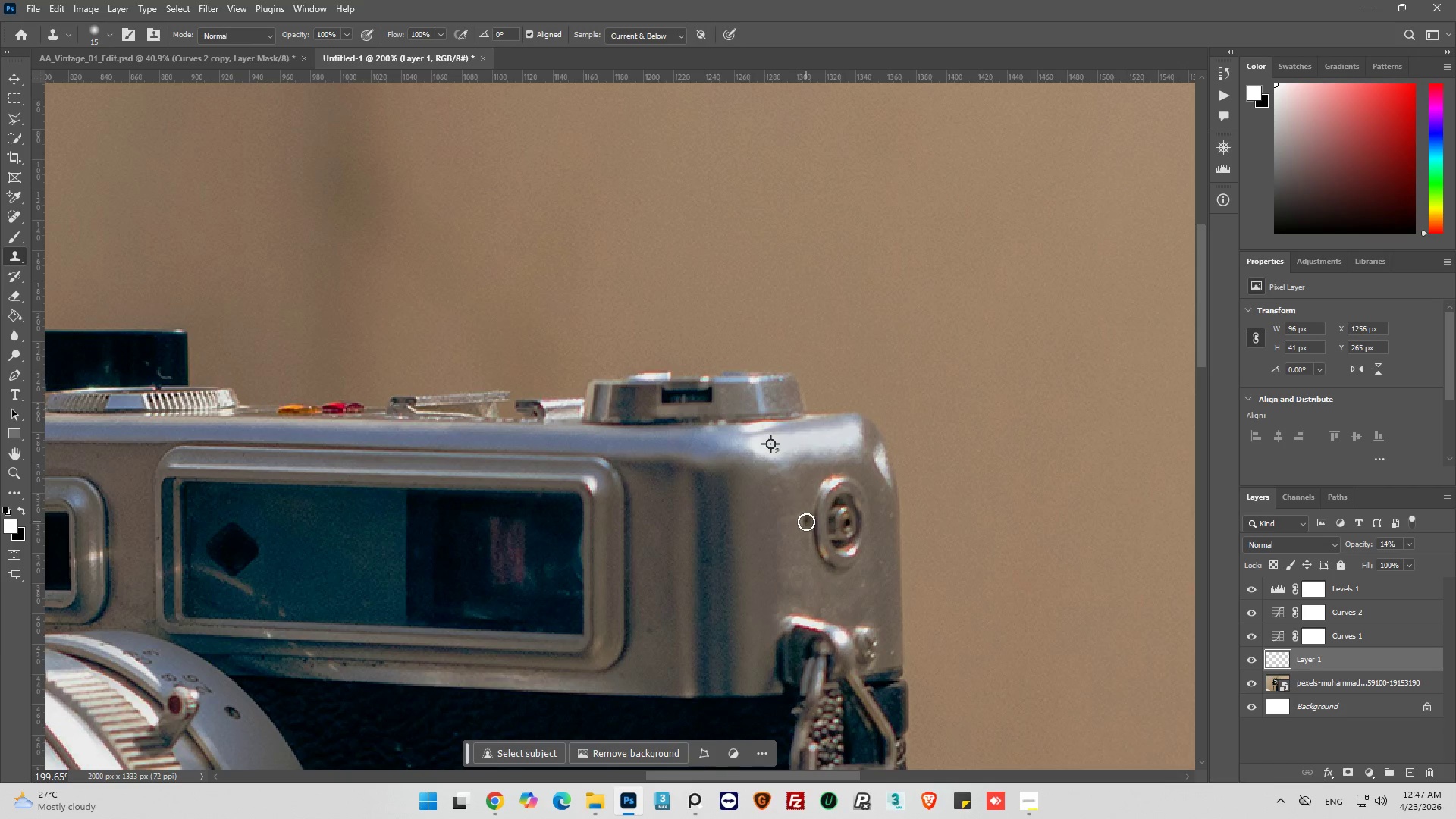 
hold_key(key=AltLeft, duration=0.33)
scroll: coordinate [835, 522], scroll_direction: down, amount: 23.0
 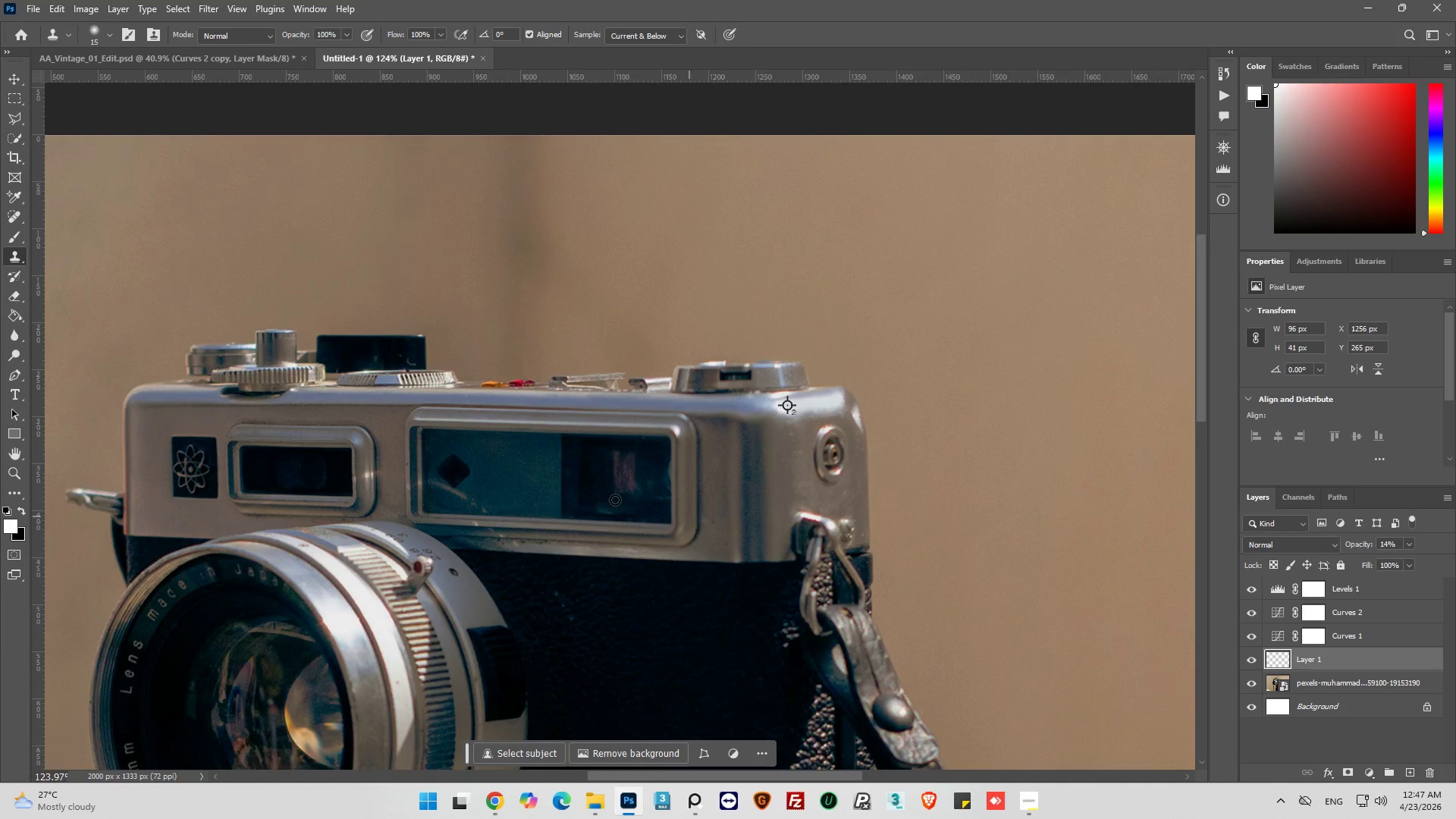 
hold_key(key=AltLeft, duration=1.33)
scroll: coordinate [731, 428], scroll_direction: up, amount: 10.0
 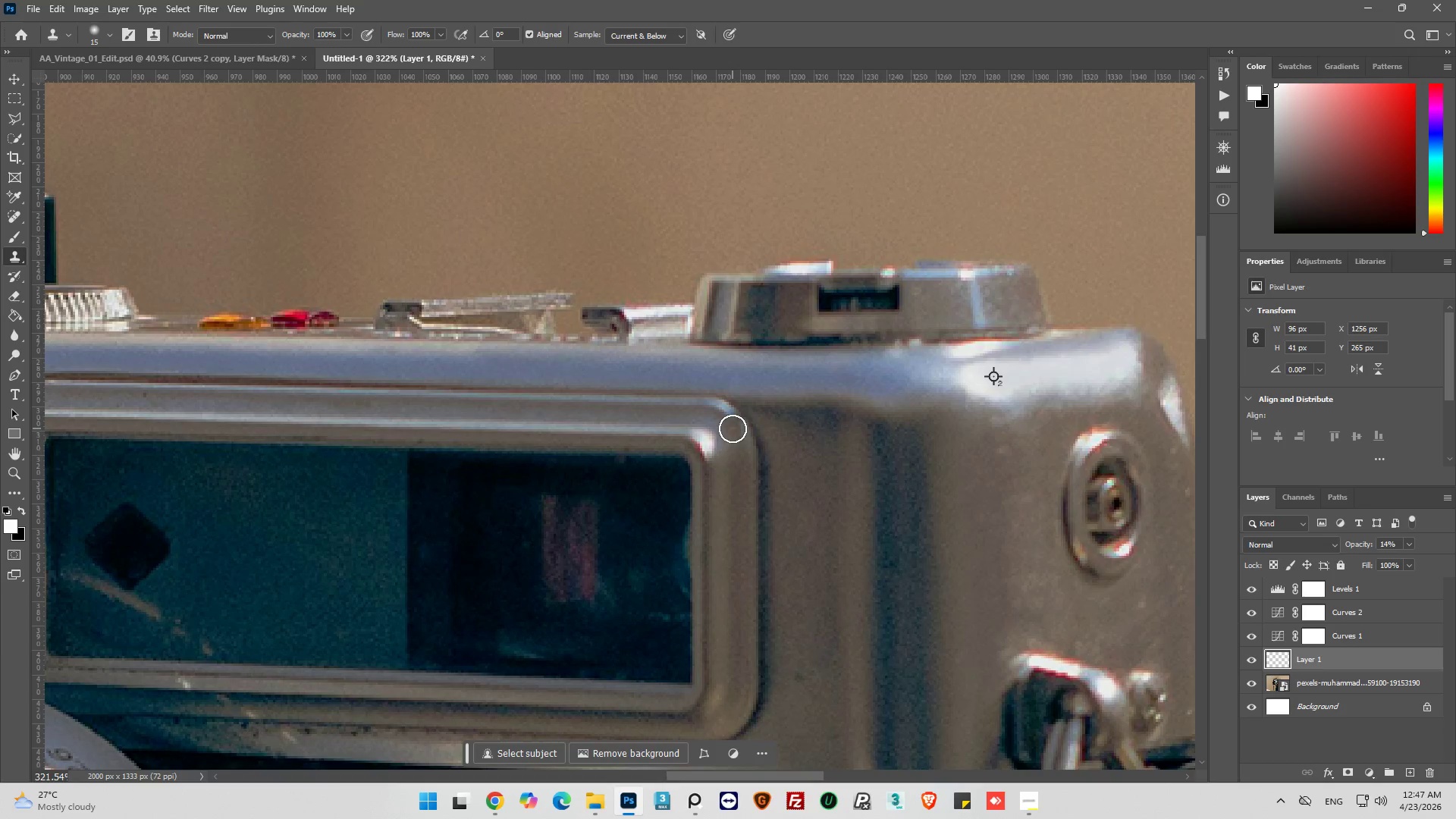 
hold_key(key=AltLeft, duration=0.78)
scroll: coordinate [739, 435], scroll_direction: down, amount: 6.0
 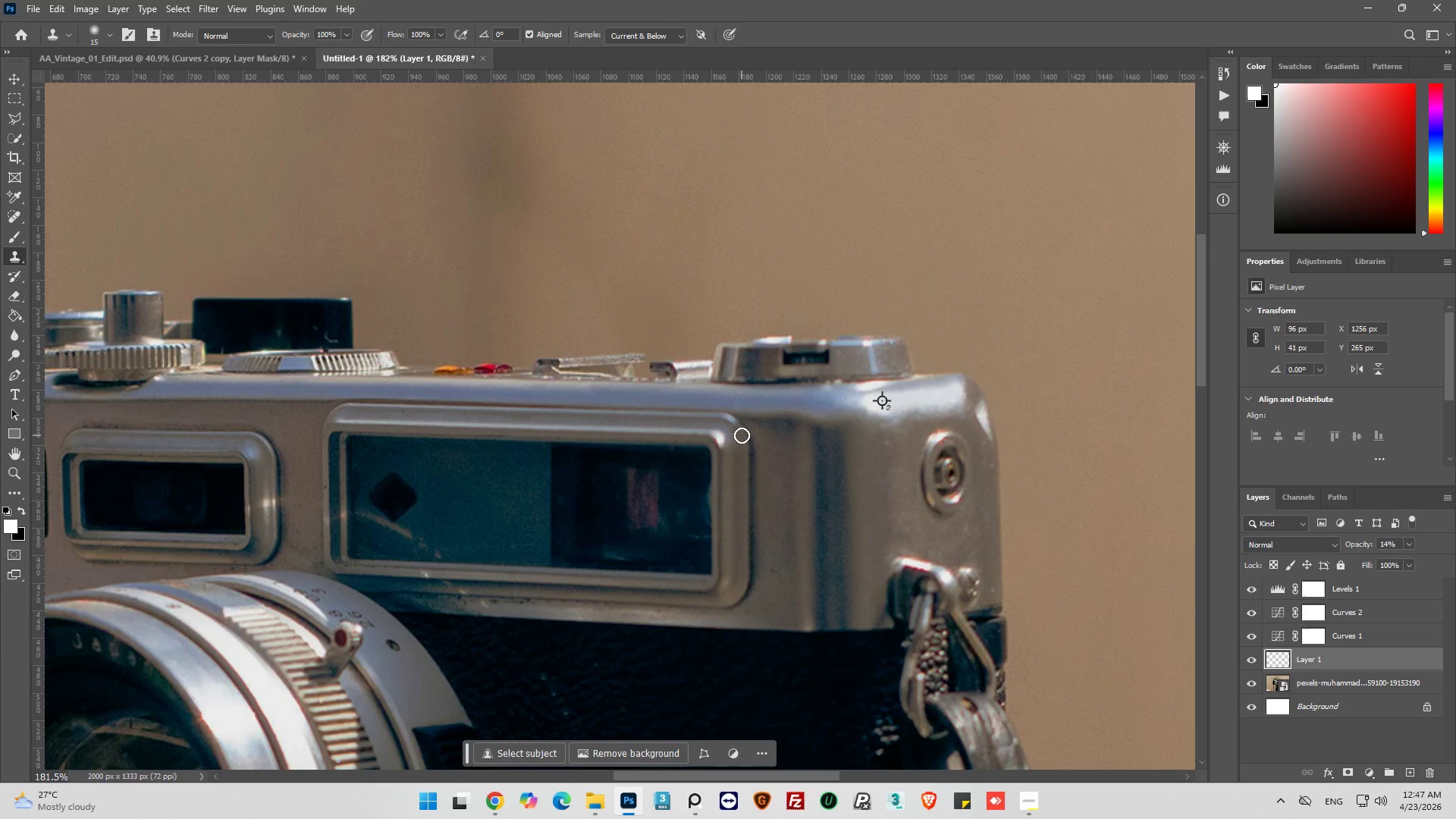 
key(Alt+AltLeft)
 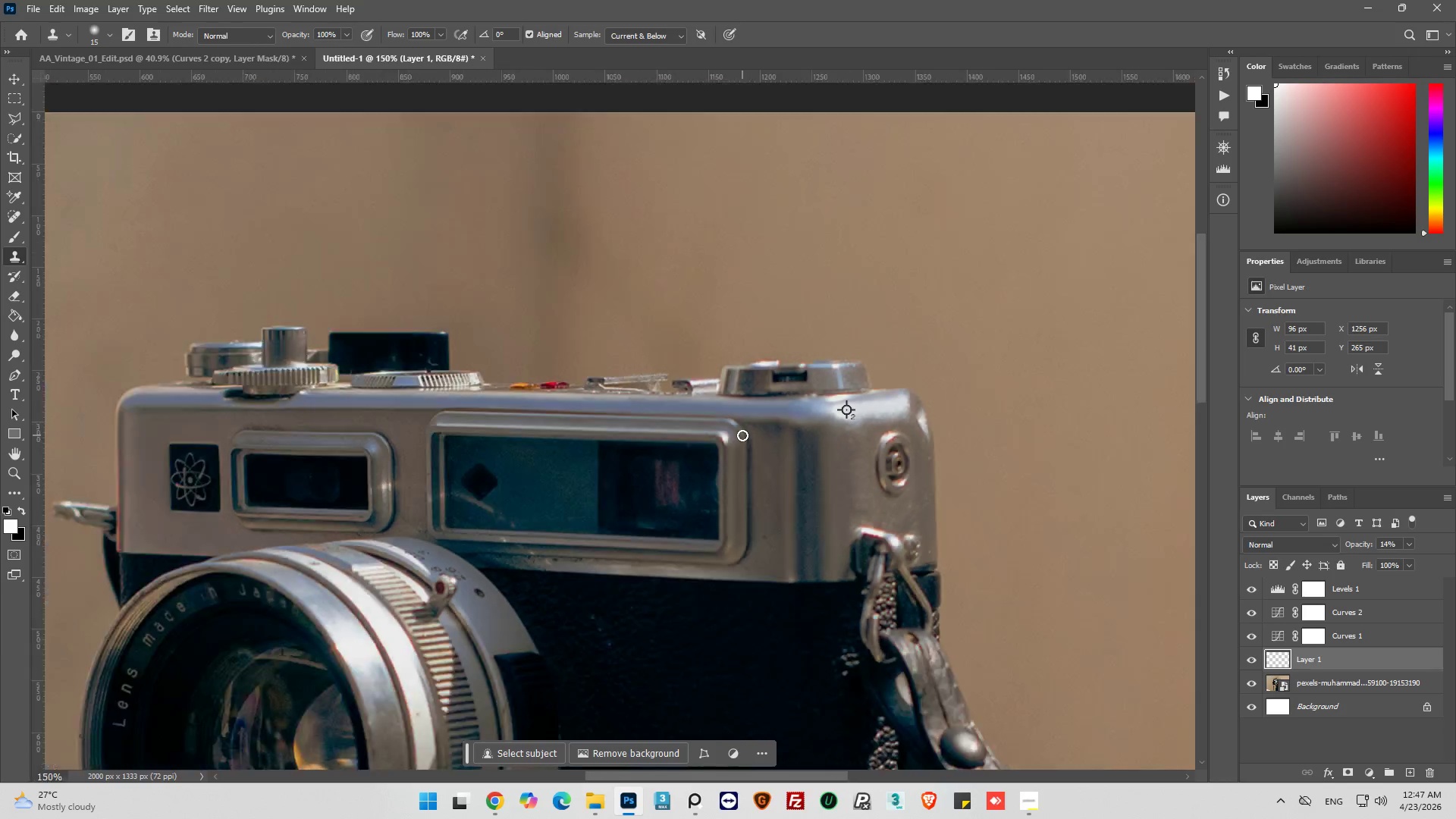 
key(Alt+AltLeft)
 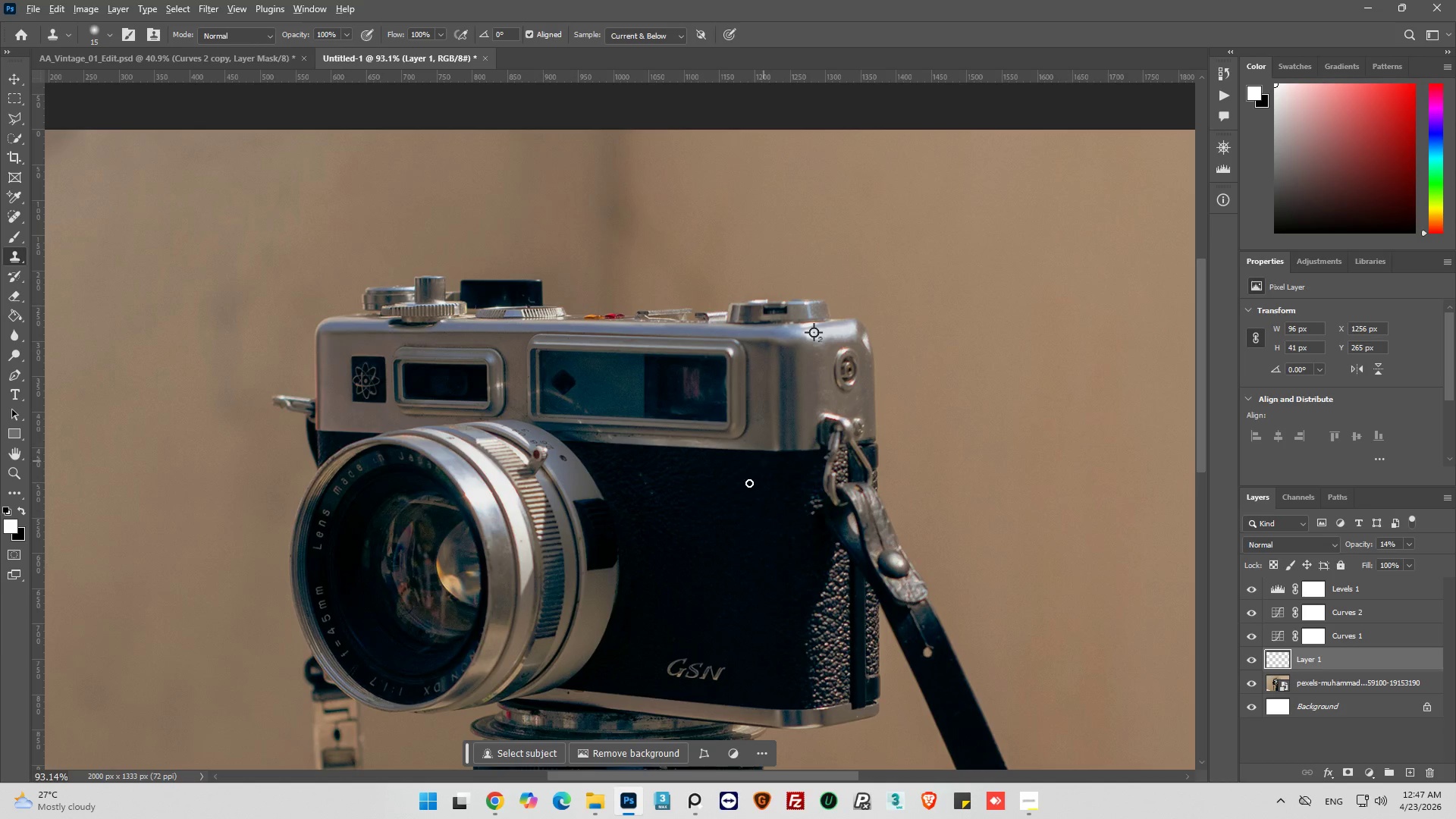 
scroll: coordinate [731, 500], scroll_direction: down, amount: 17.0
 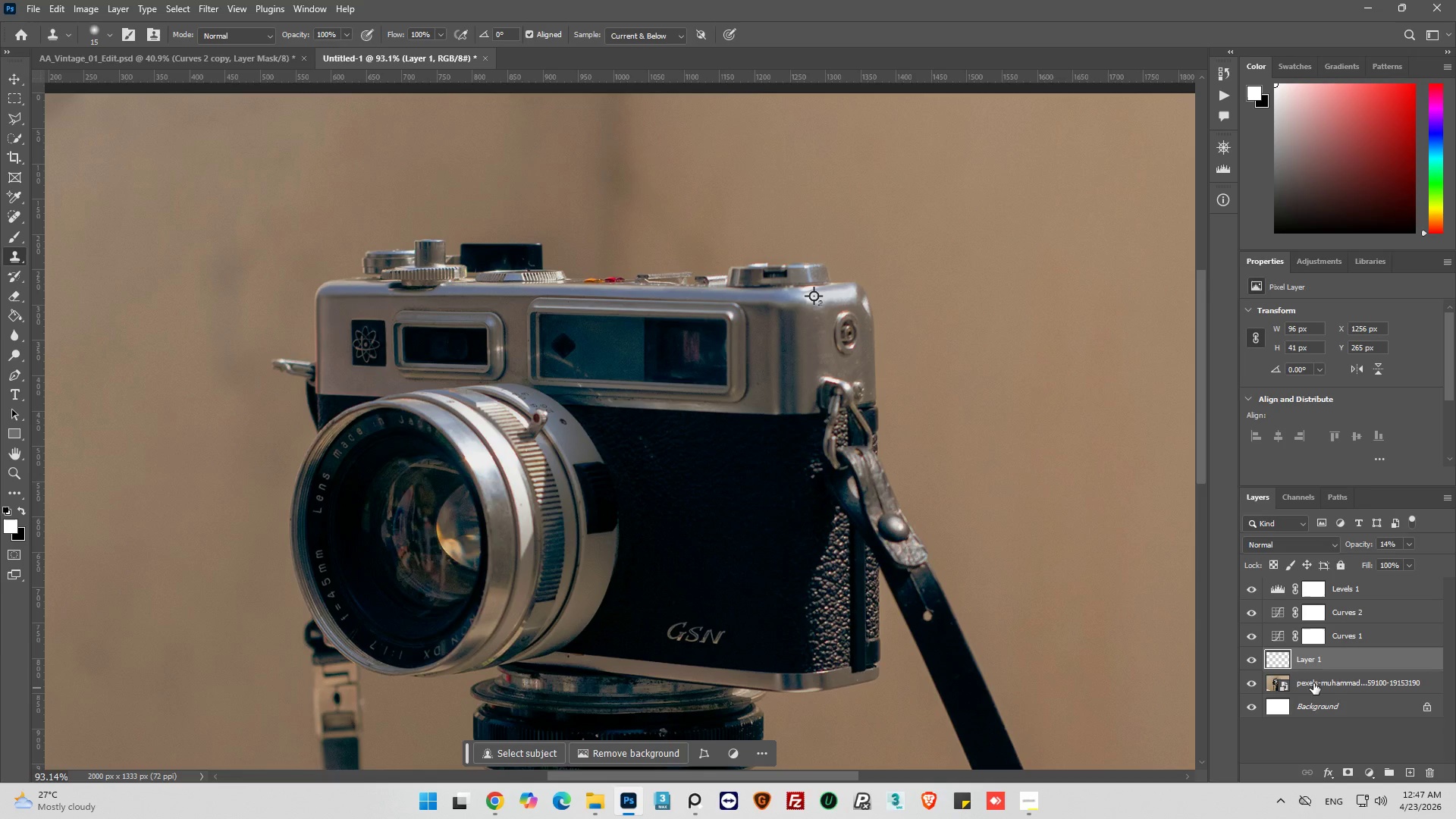 
scroll: coordinate [1294, 632], scroll_direction: up, amount: 4.0
 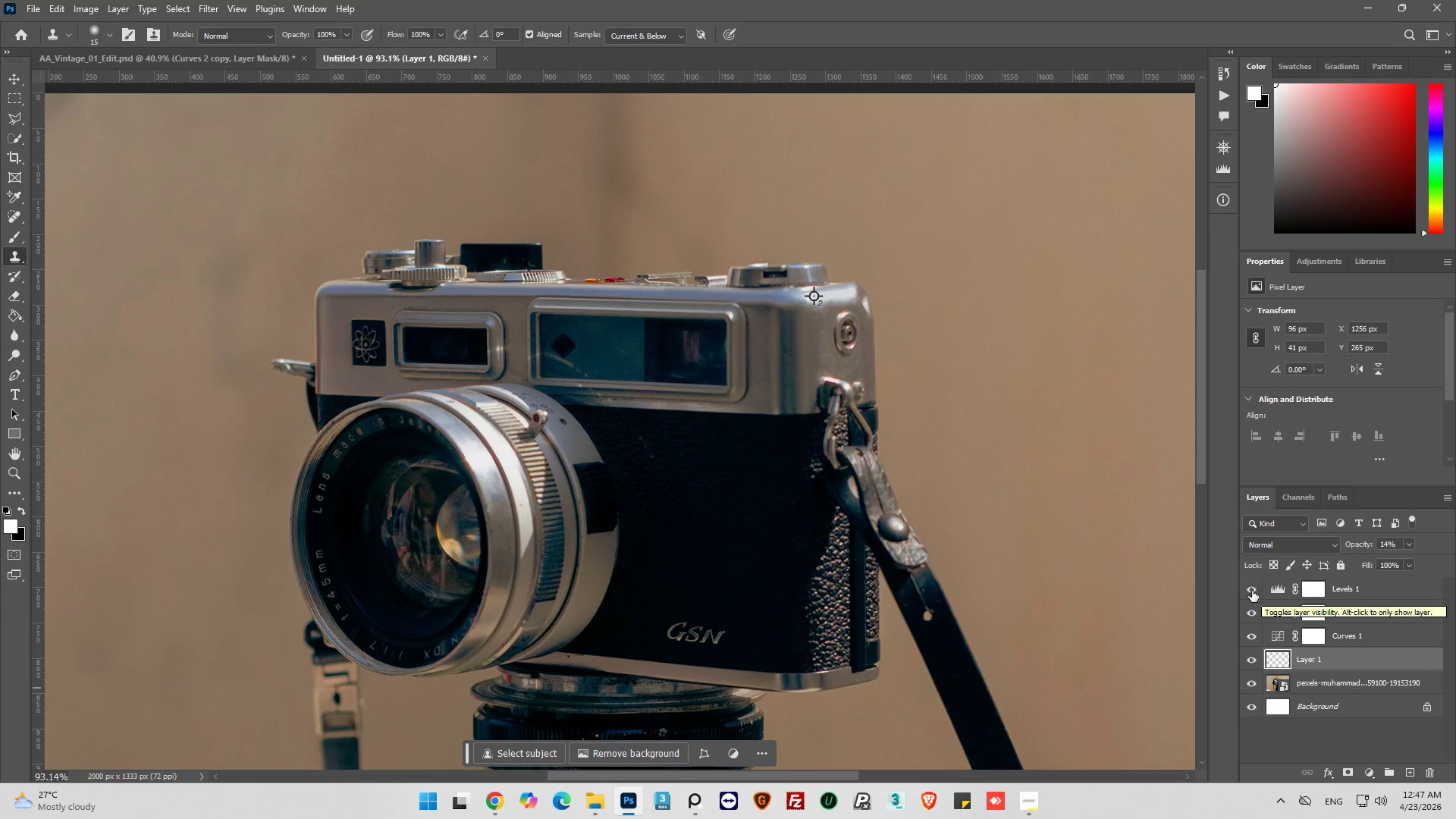 
left_click([1251, 591])
 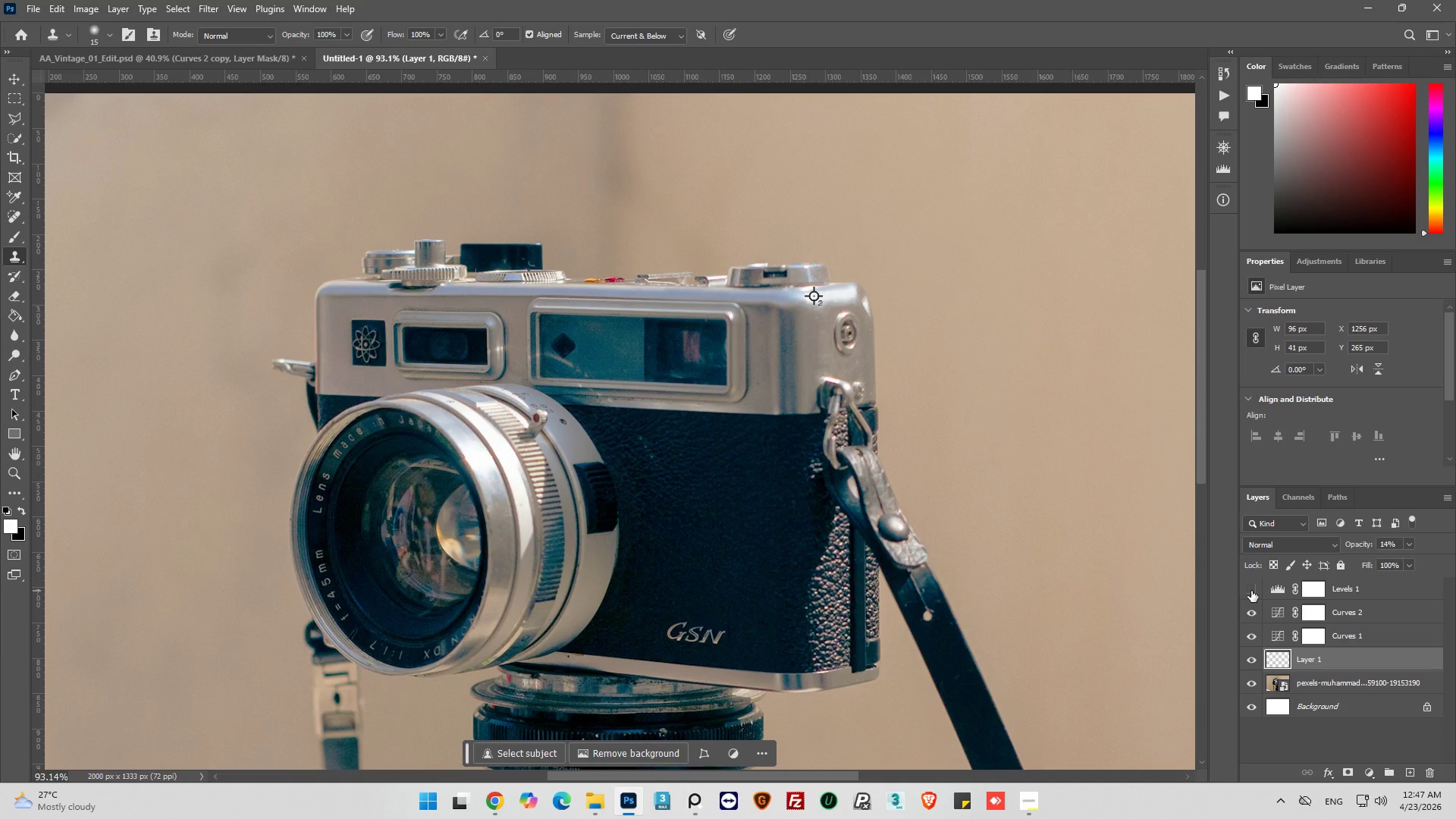 
hold_key(key=AltLeft, duration=1.11)
scroll: coordinate [977, 313], scroll_direction: up, amount: 14.0
 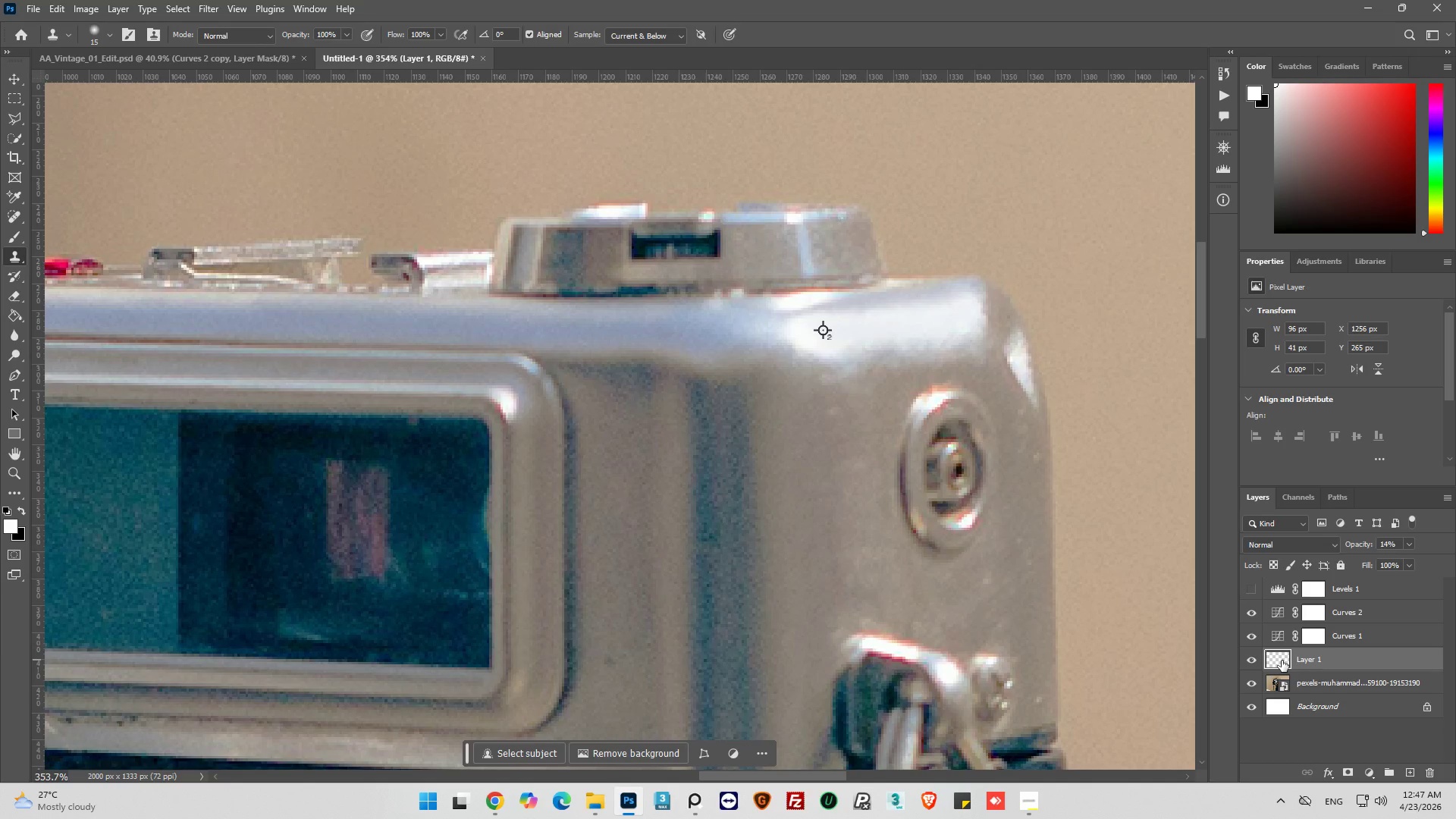 
left_click([1282, 661])
 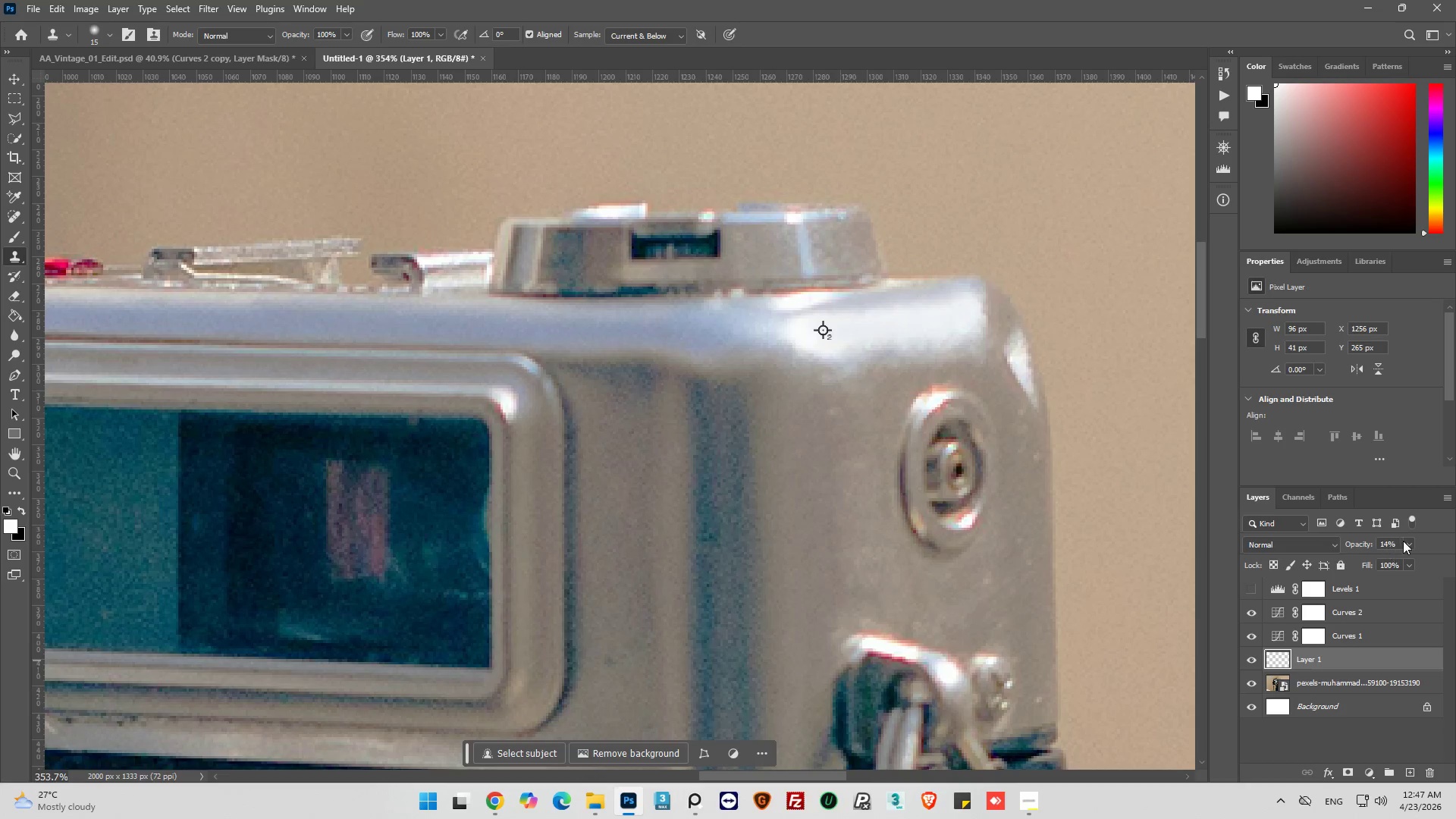 
left_click([1407, 544])
 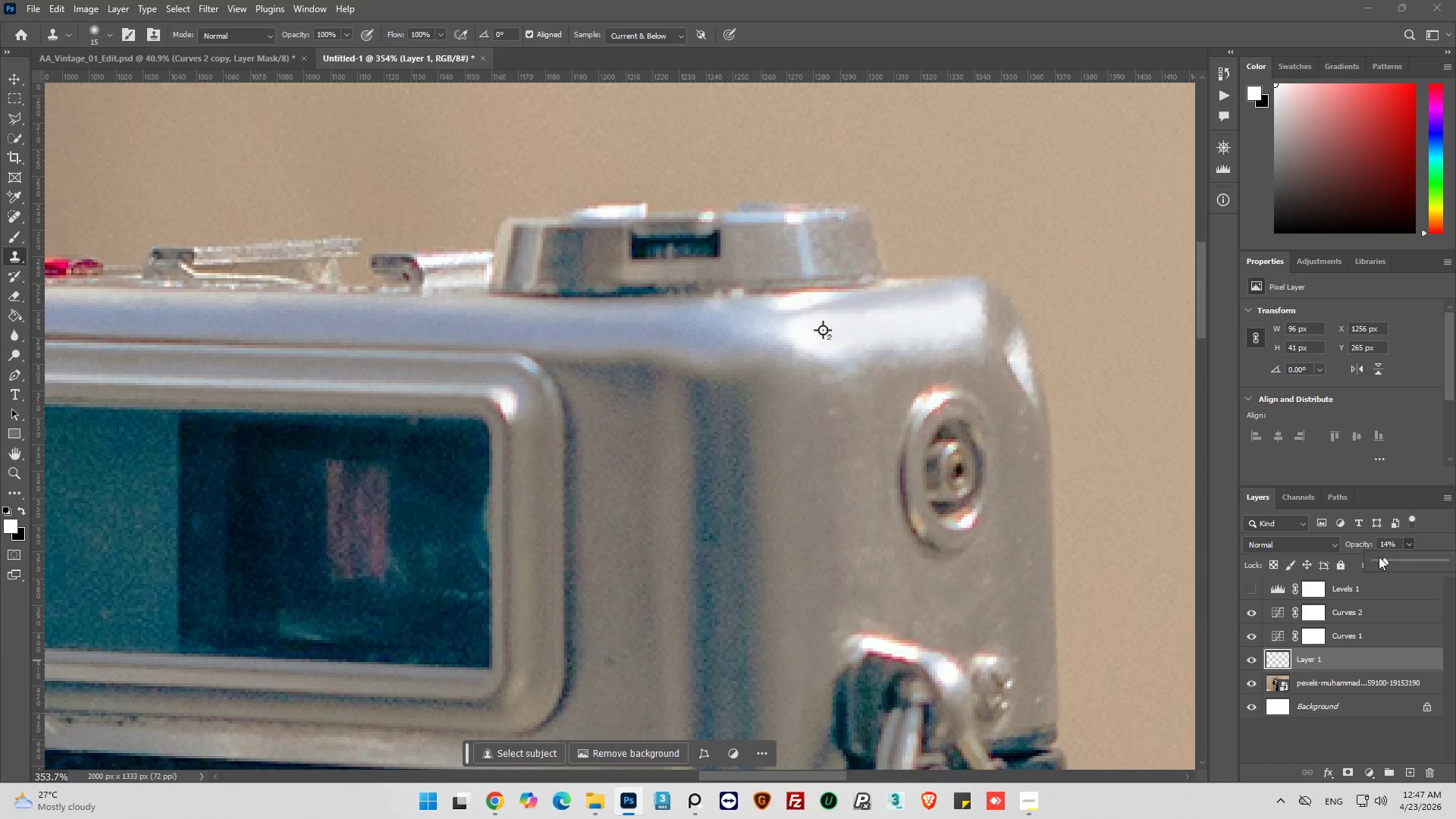 
left_click_drag(start_coordinate=[1379, 557], to_coordinate=[1390, 558])
 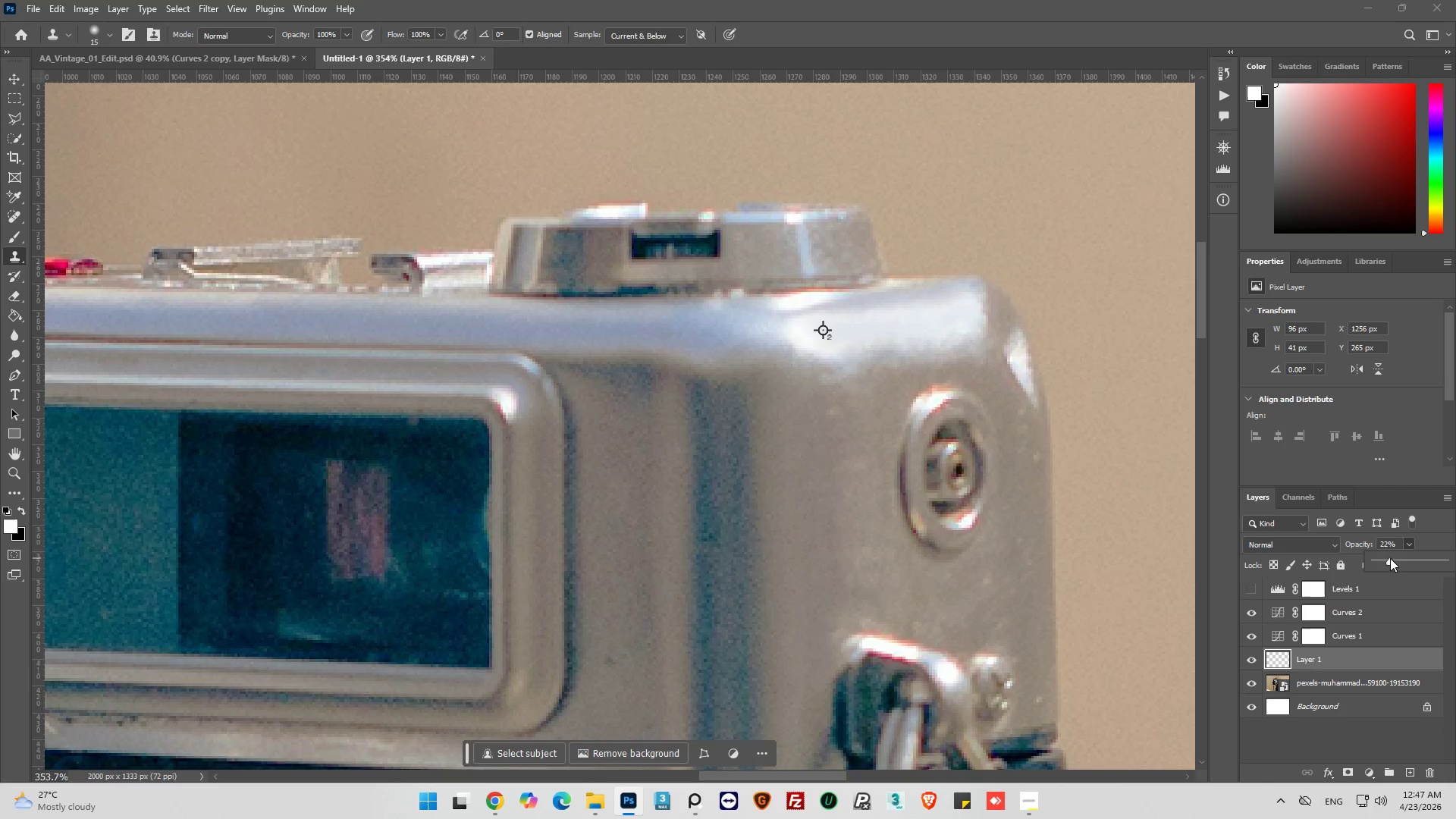 
left_click_drag(start_coordinate=[1390, 558], to_coordinate=[1396, 558])
 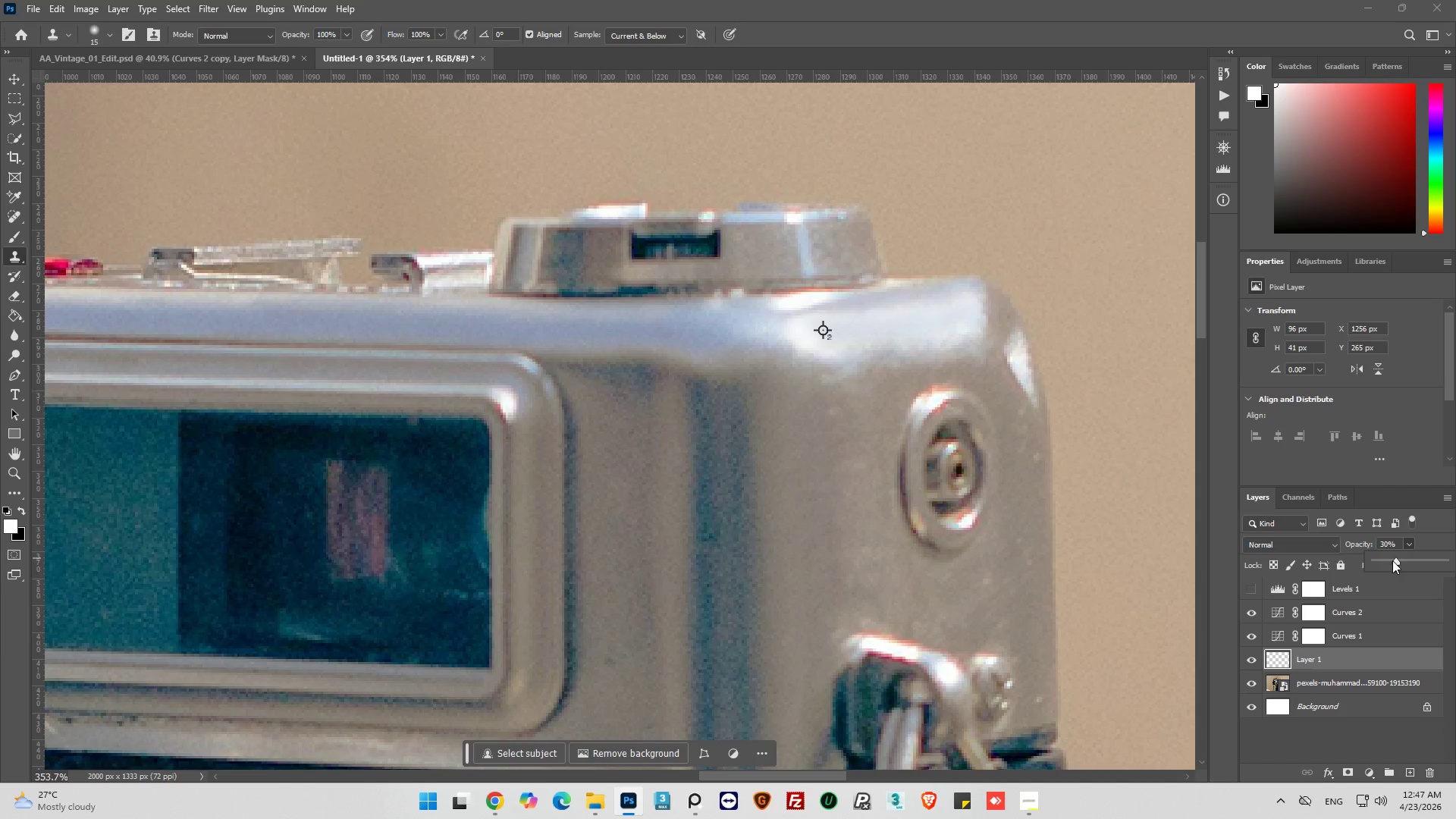 
left_click_drag(start_coordinate=[1397, 559], to_coordinate=[1401, 560])
 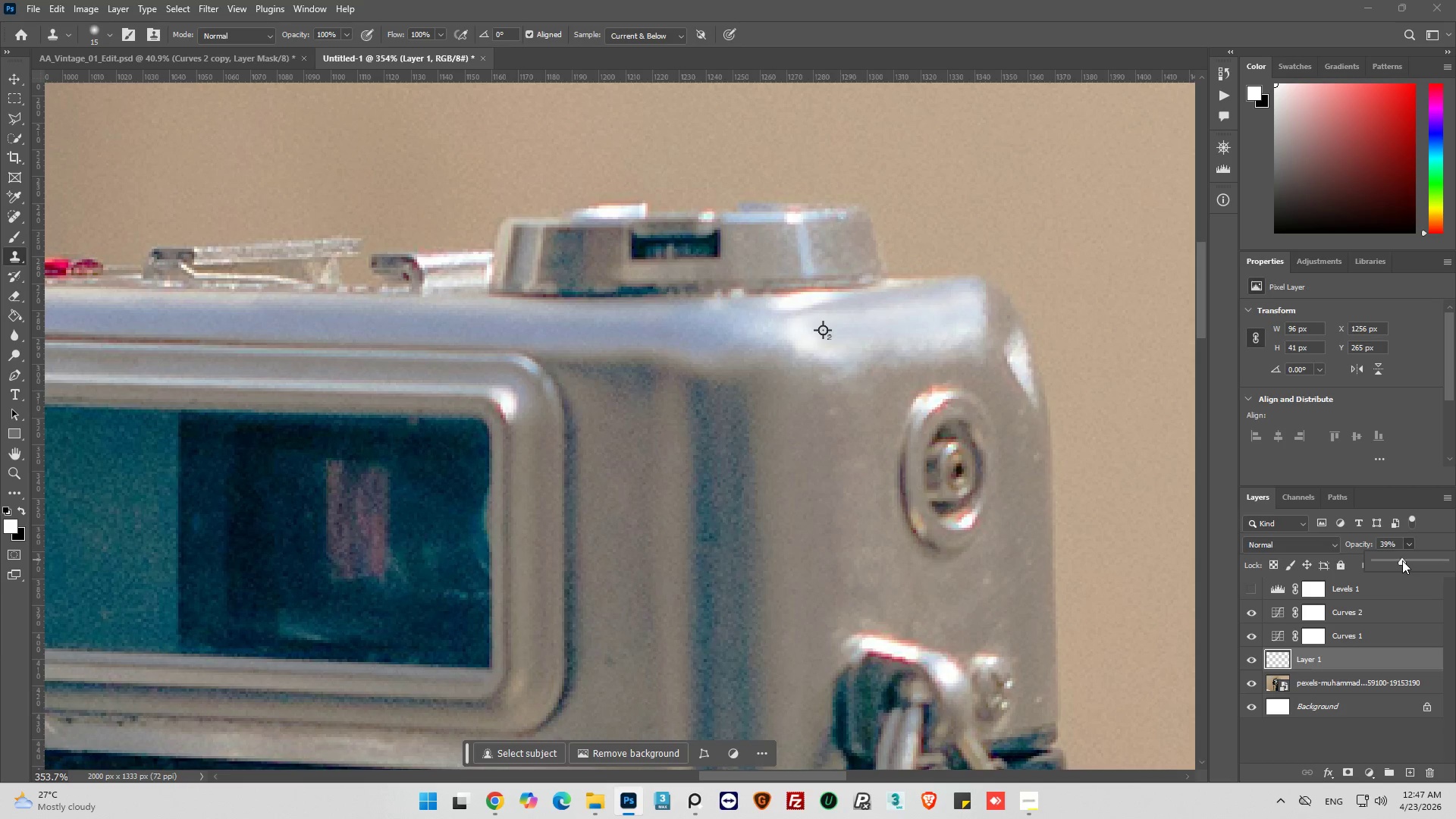 
left_click_drag(start_coordinate=[1402, 560], to_coordinate=[1396, 558])
 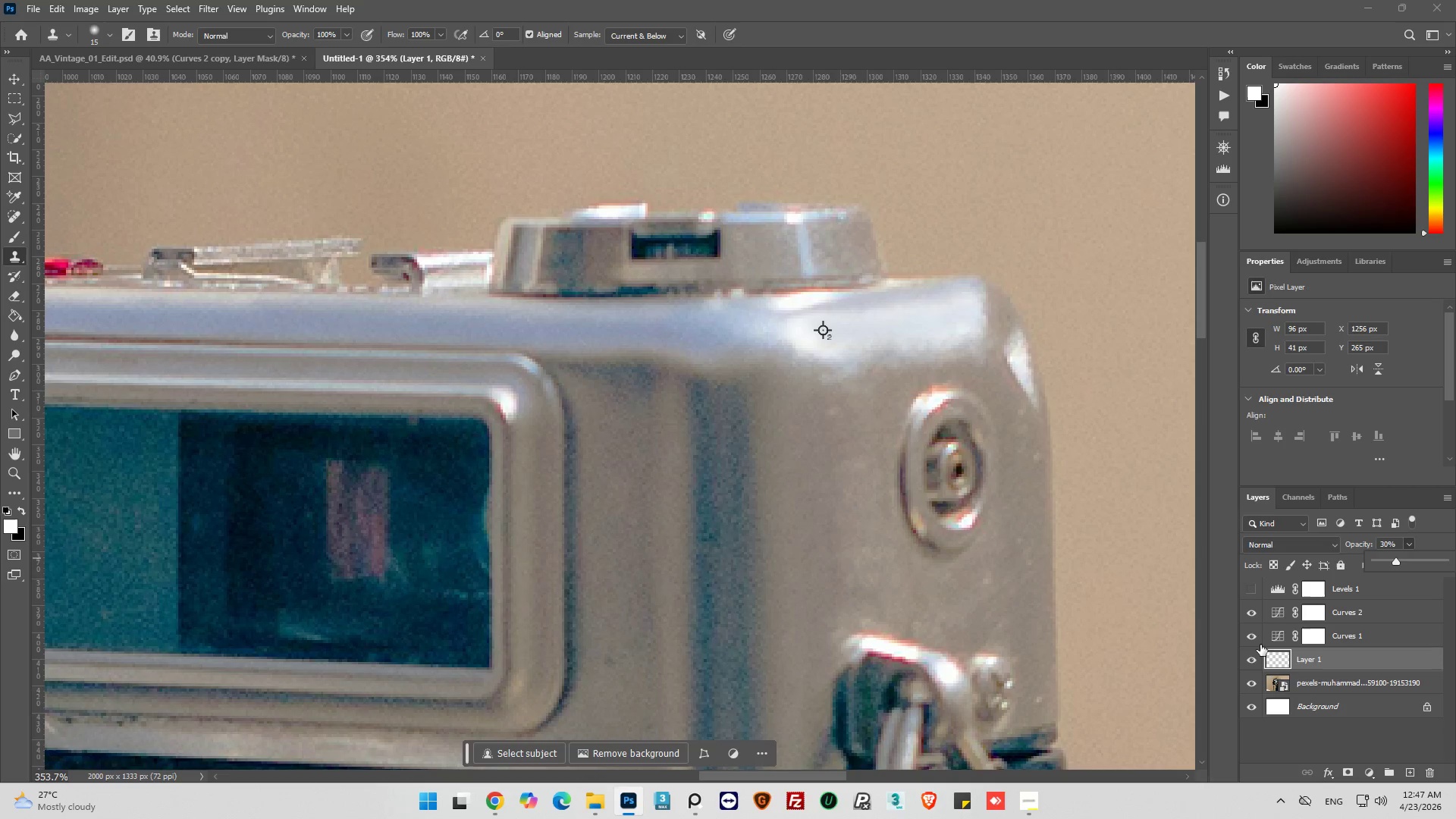 
left_click([1254, 662])
 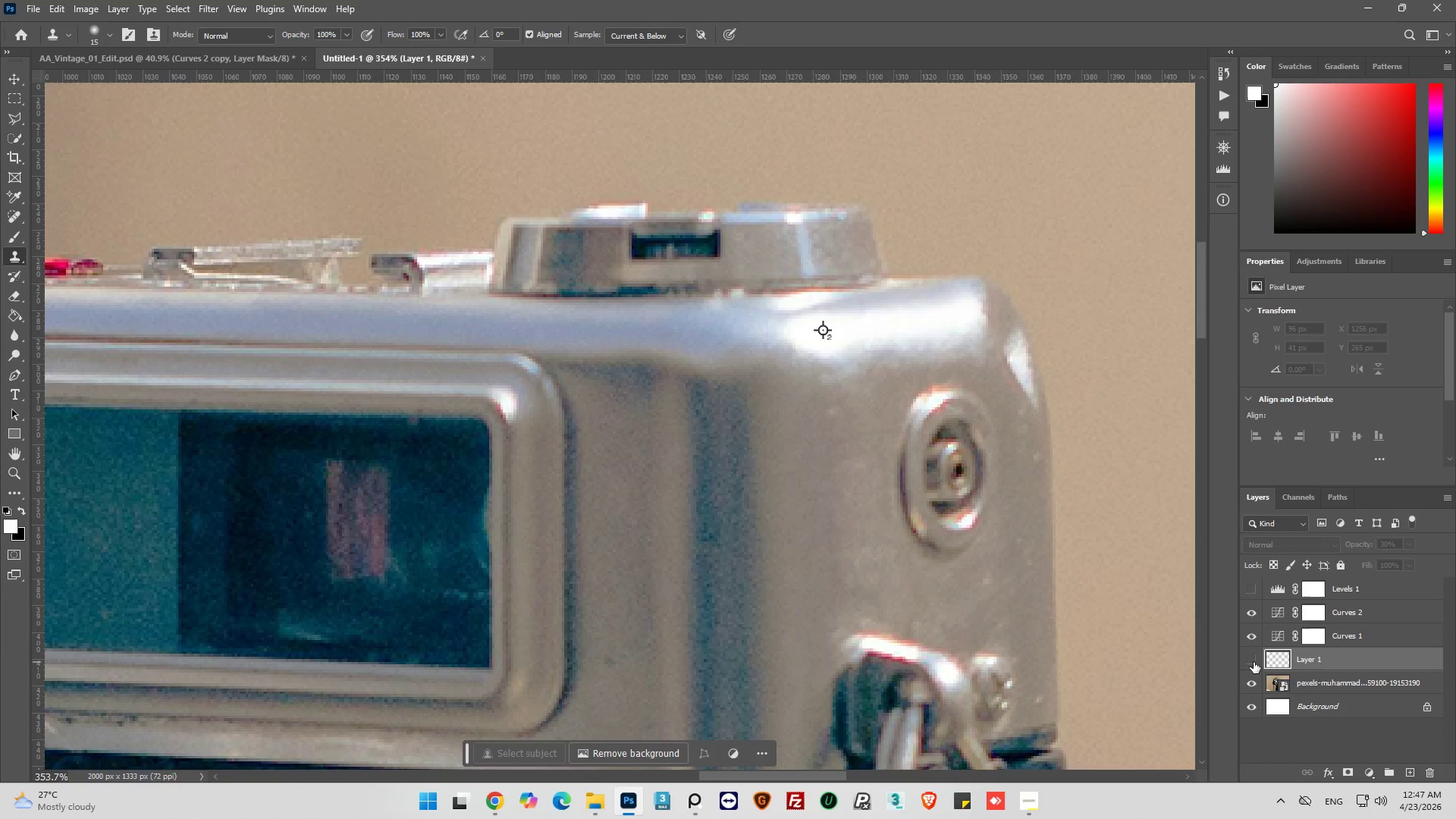 
left_click([1254, 662])
 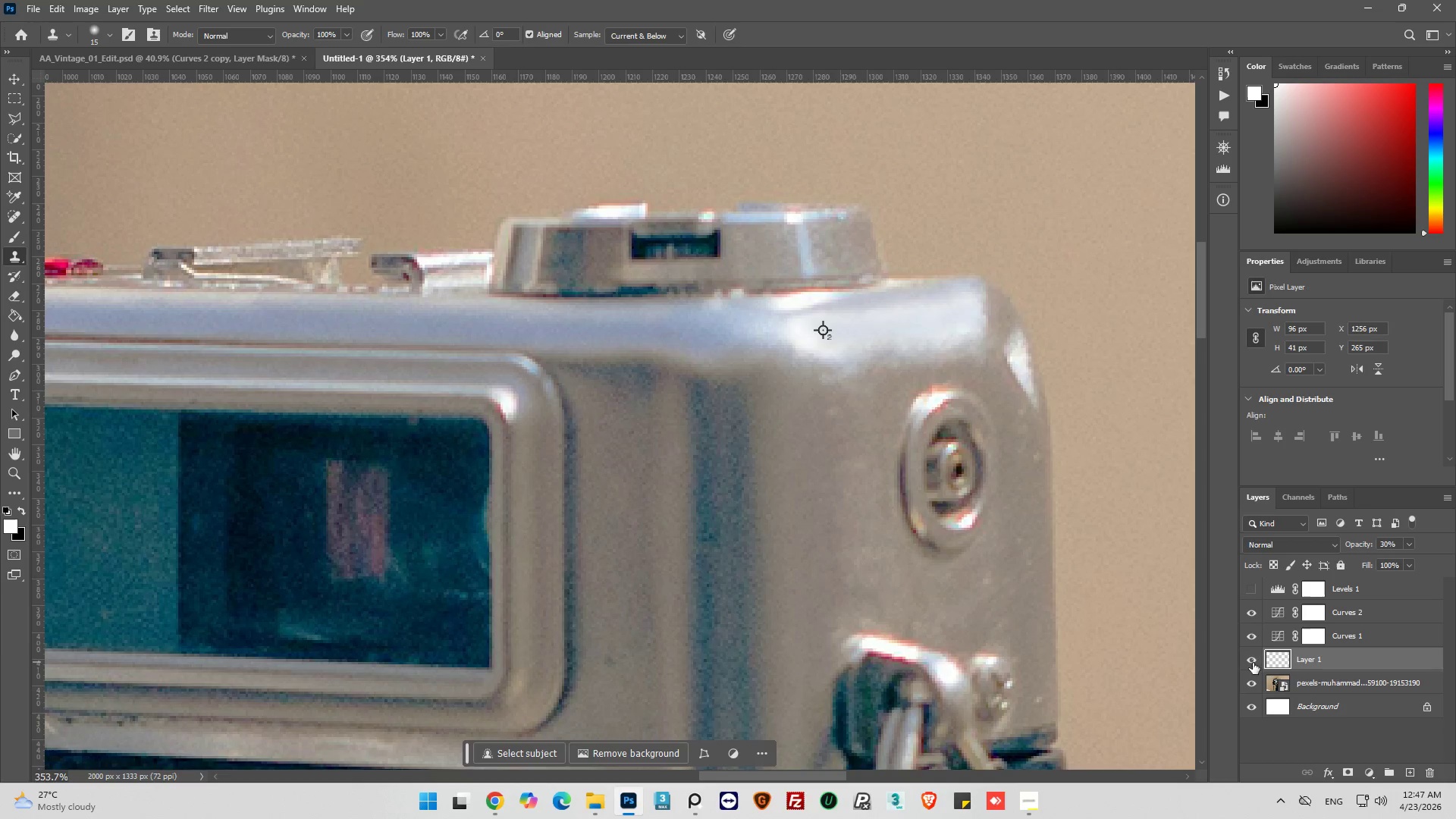 
hold_key(key=AltLeft, duration=0.67)
 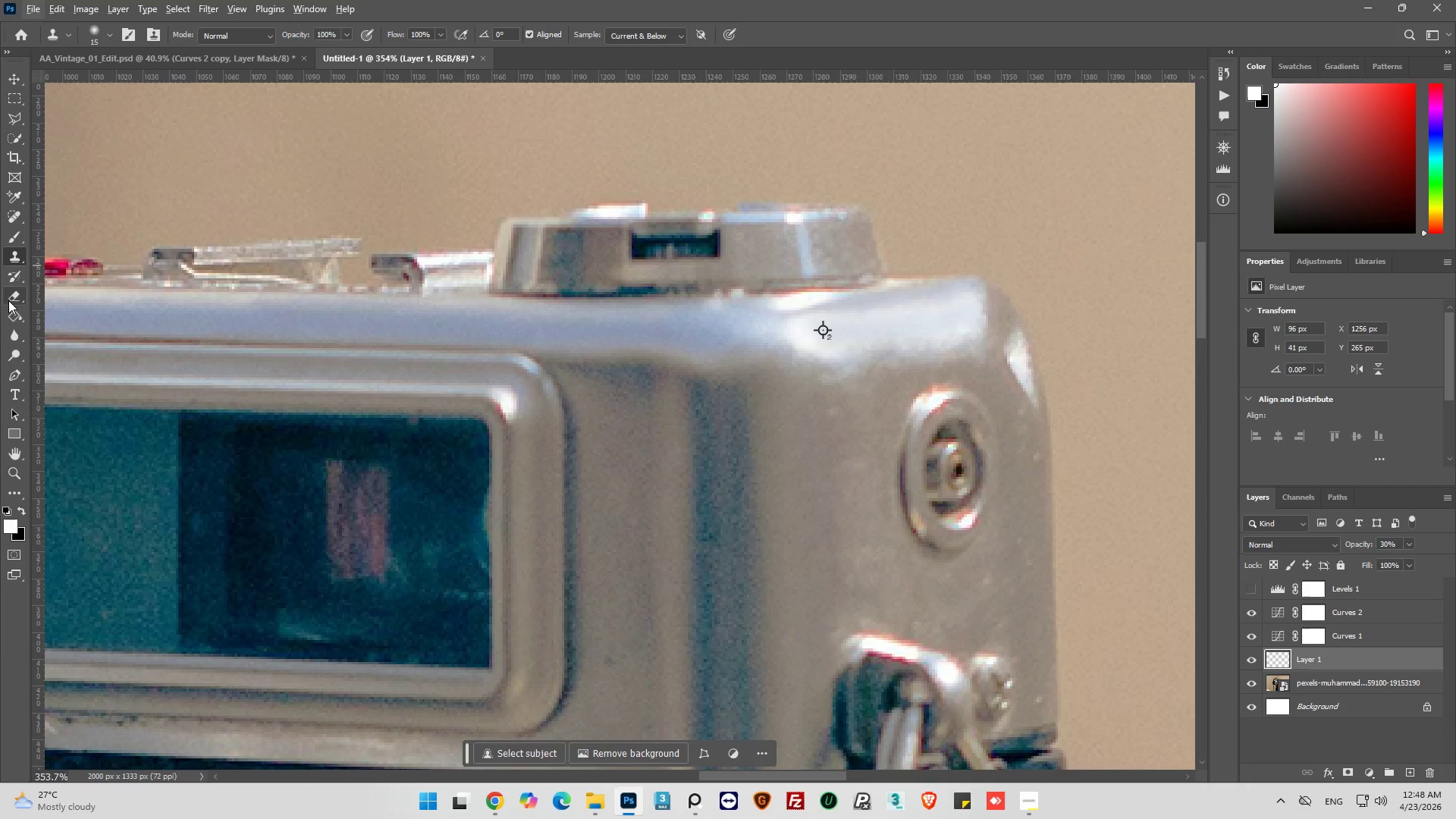 